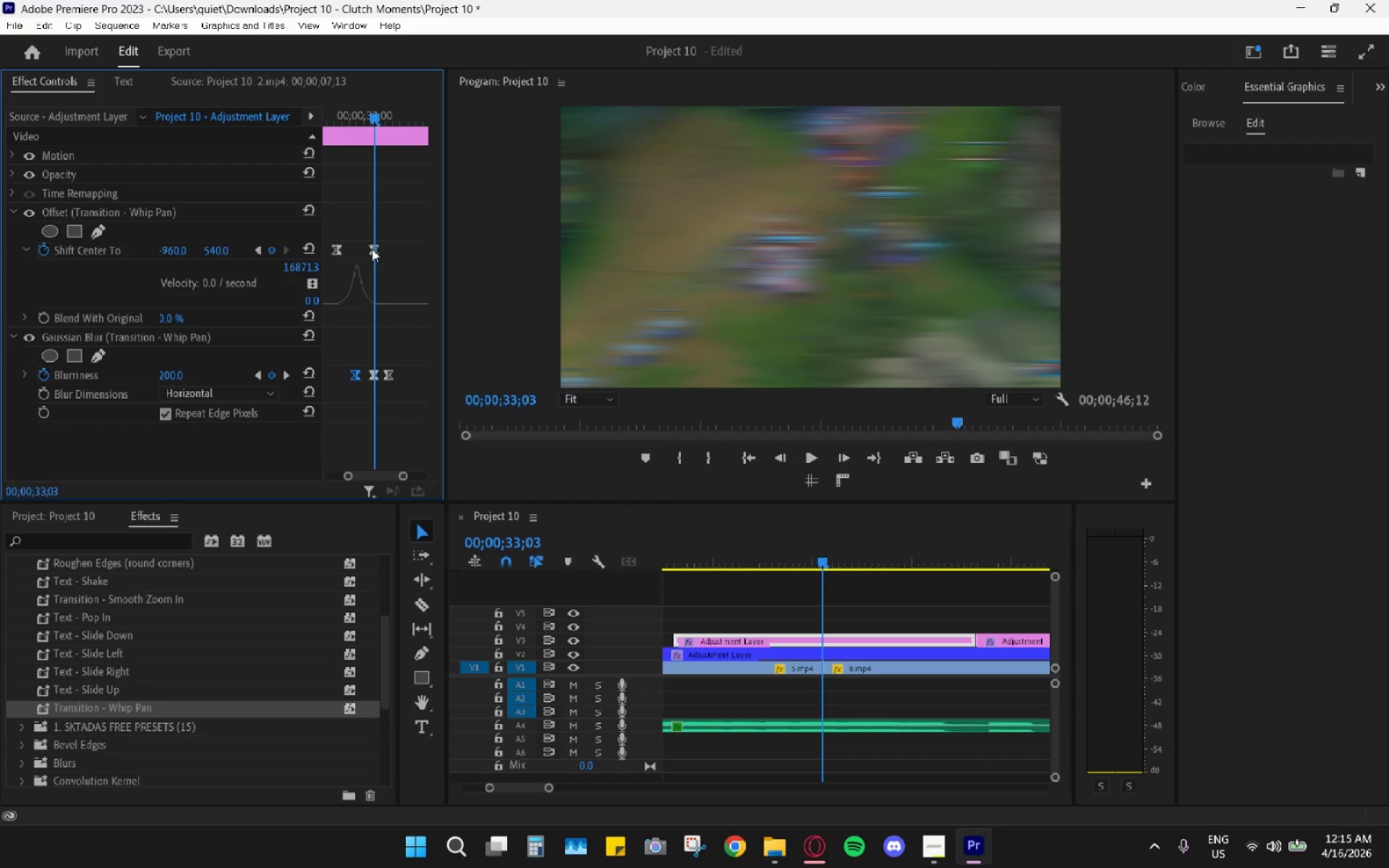 
left_click_drag(start_coordinate=[372, 249], to_coordinate=[388, 253])
 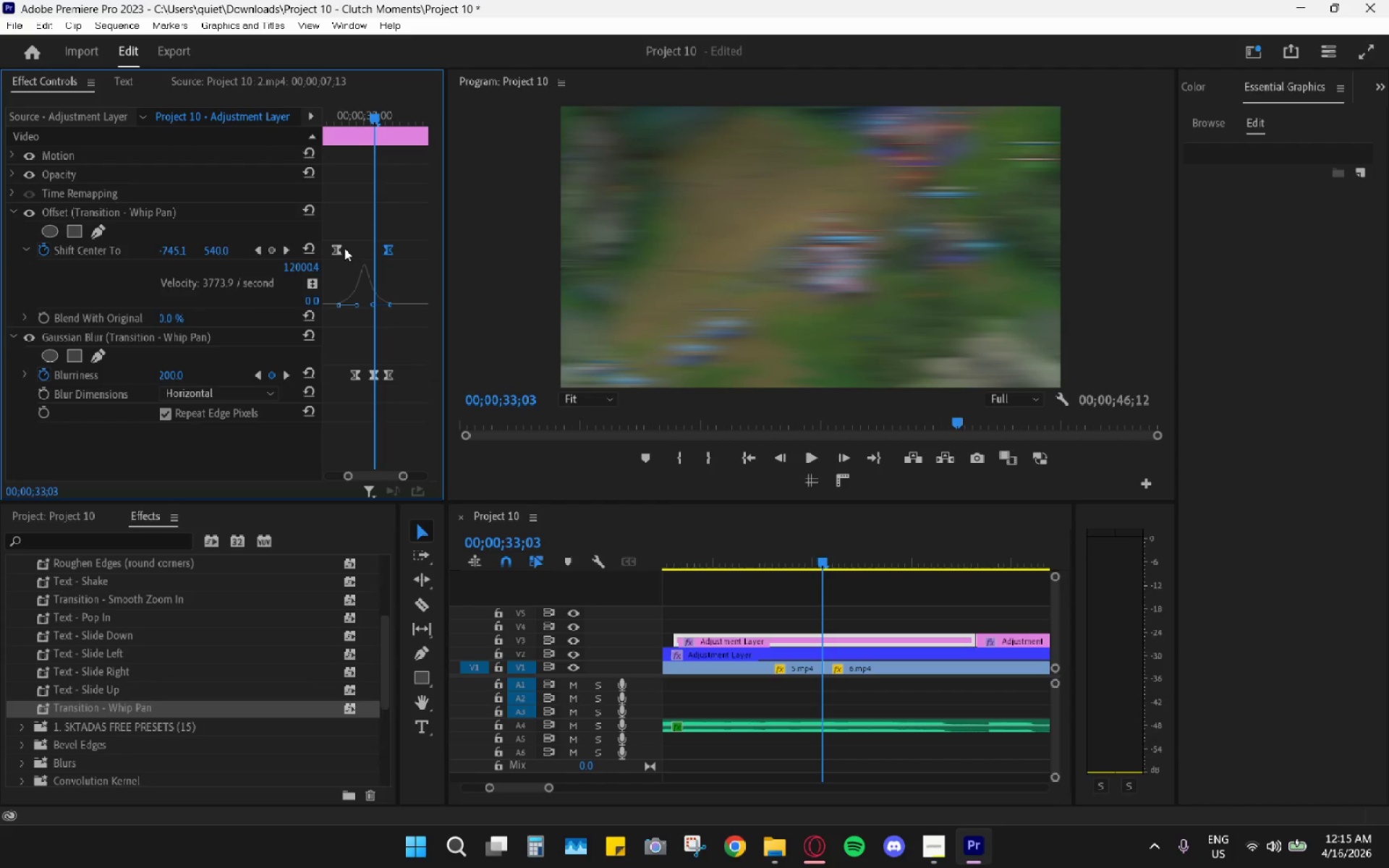 
left_click_drag(start_coordinate=[342, 248], to_coordinate=[354, 251])
 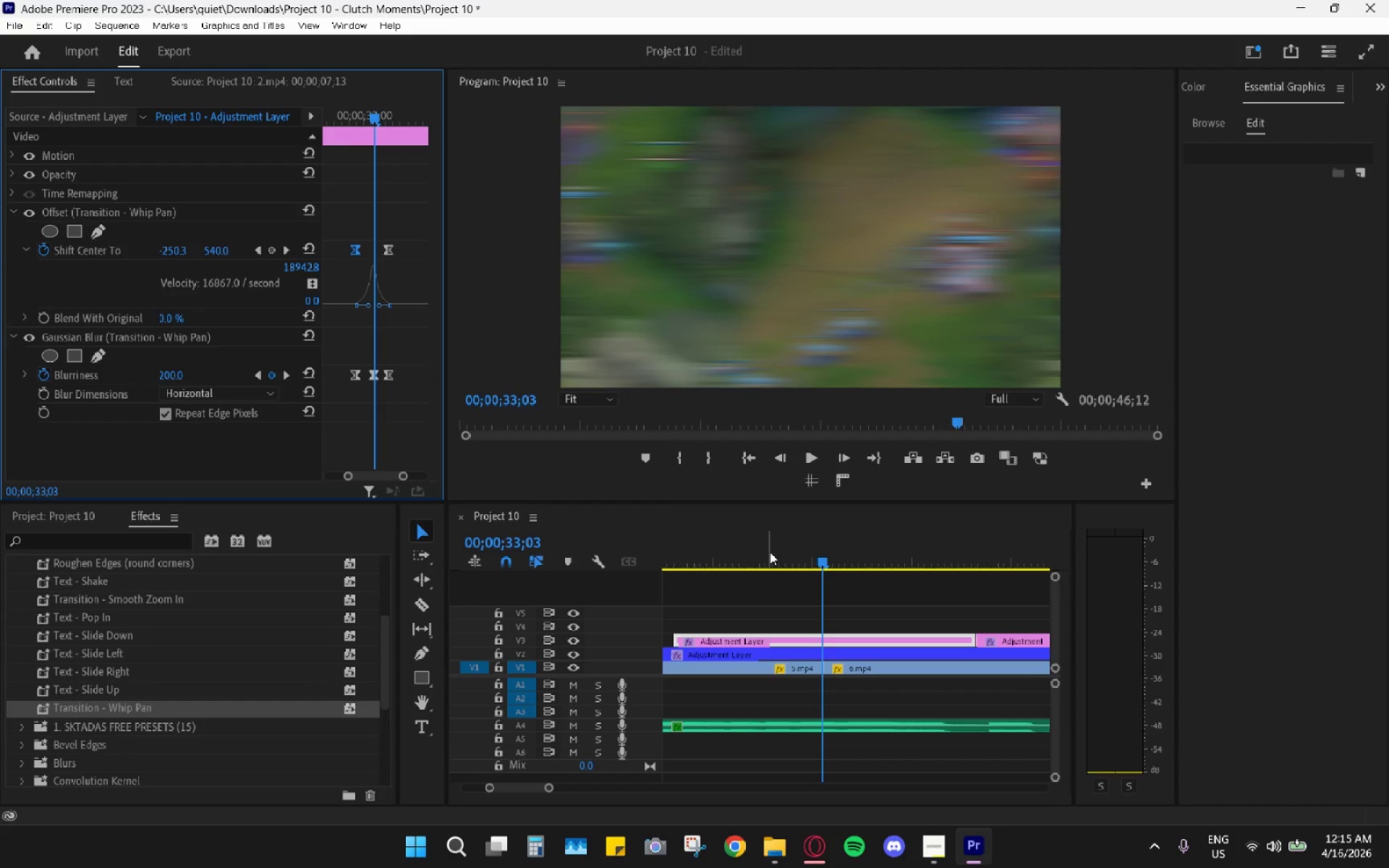 
key(ArrowLeft)
 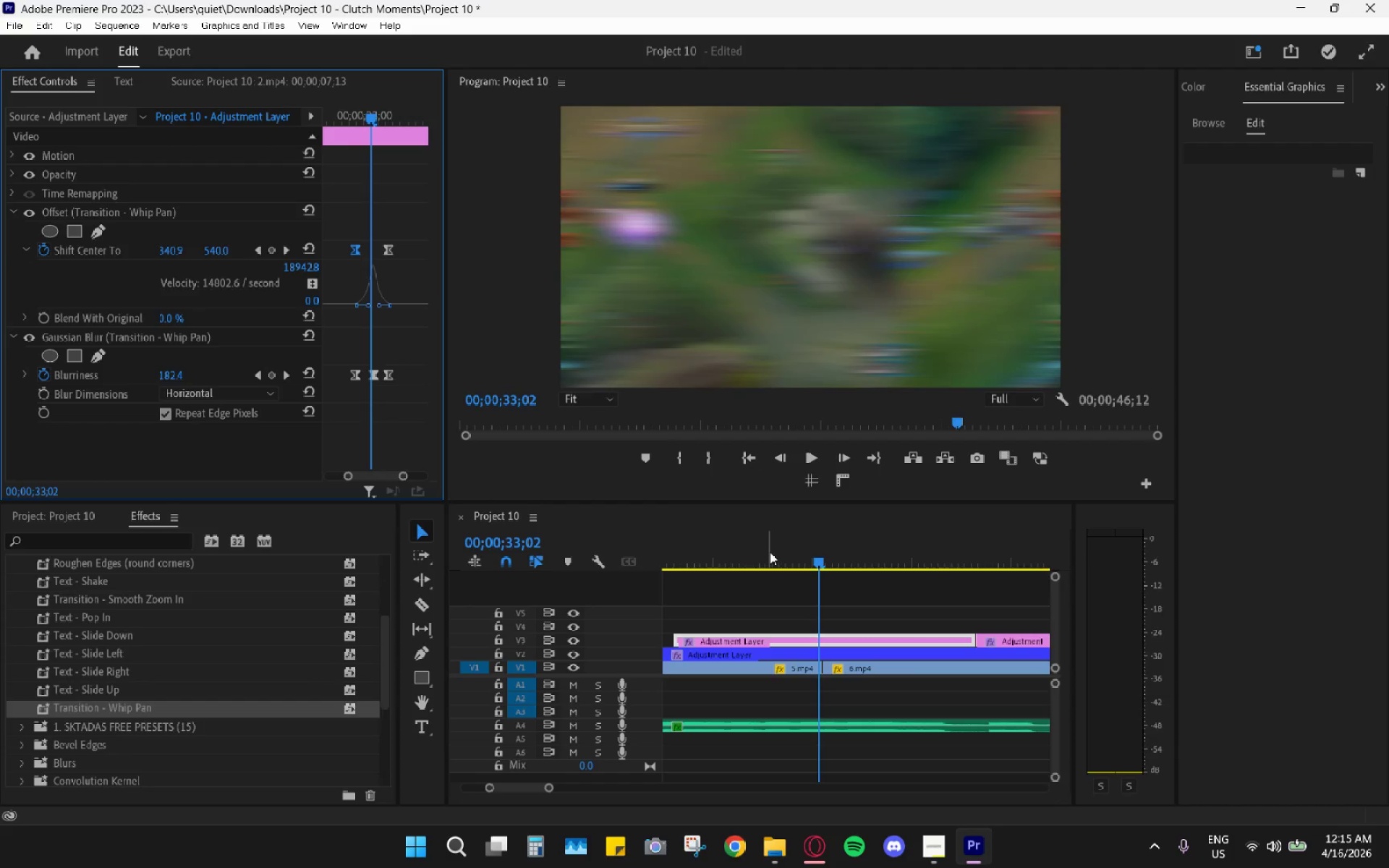 
key(ArrowLeft)
 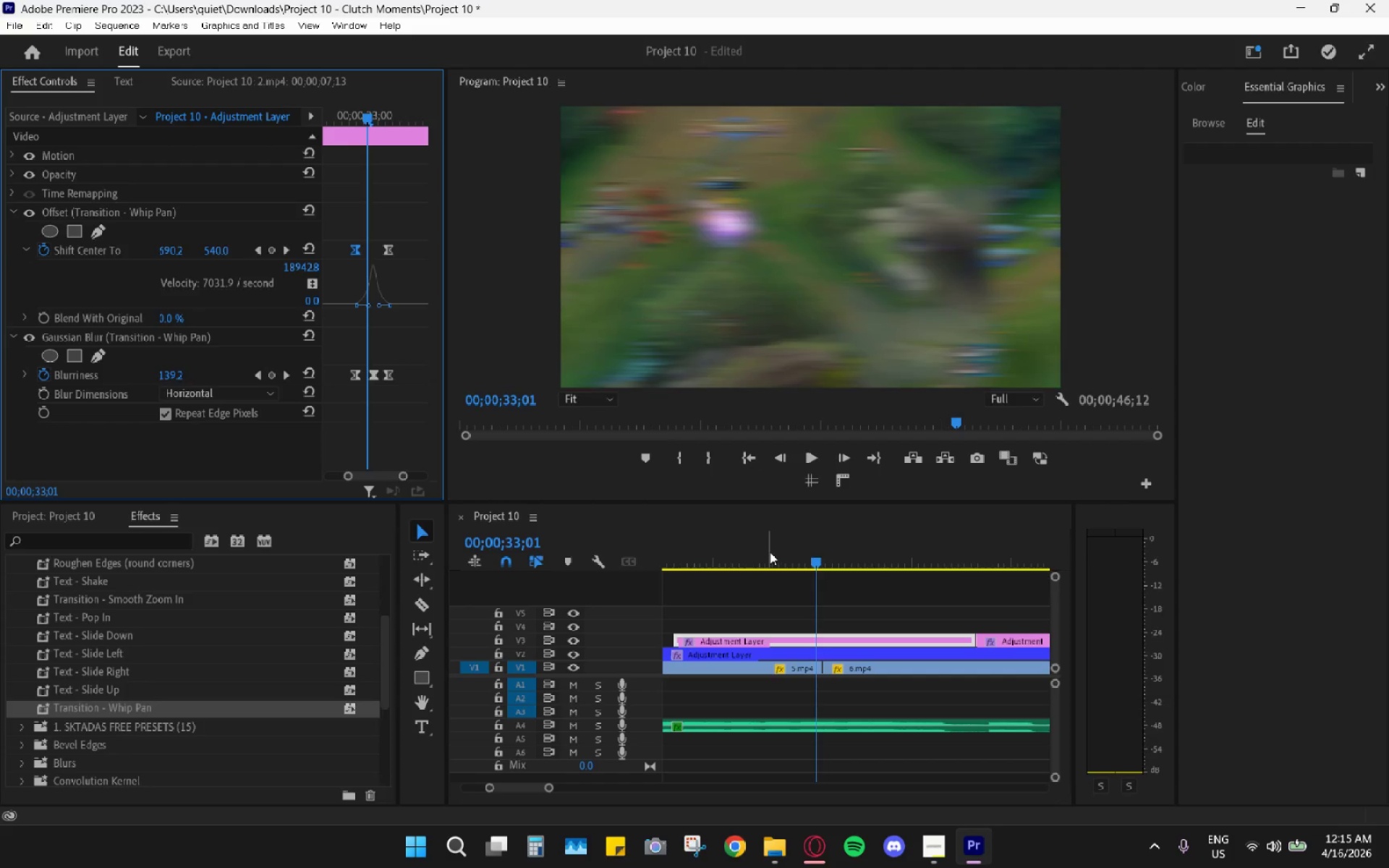 
key(ArrowLeft)
 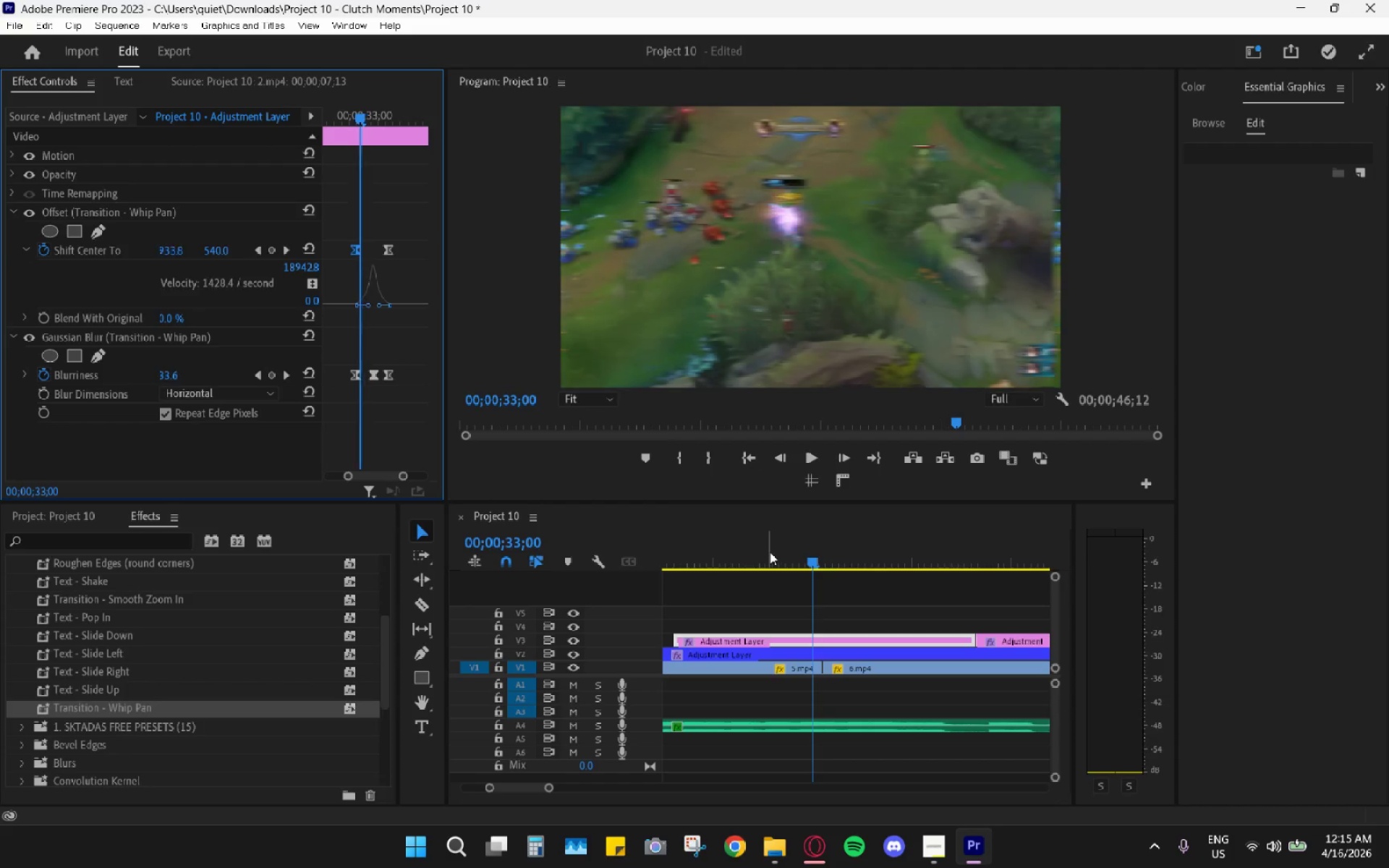 
key(ArrowLeft)
 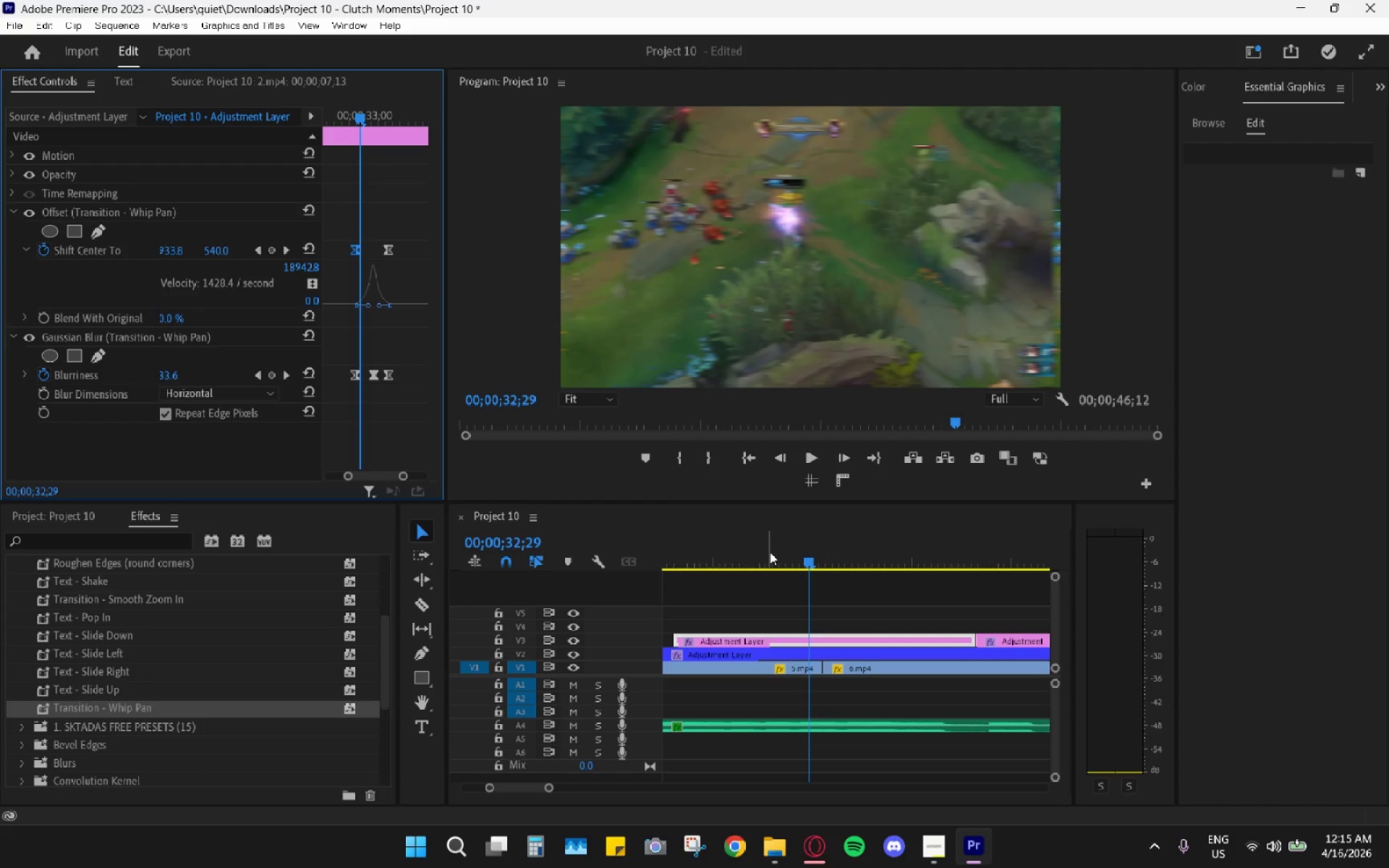 
key(ArrowLeft)
 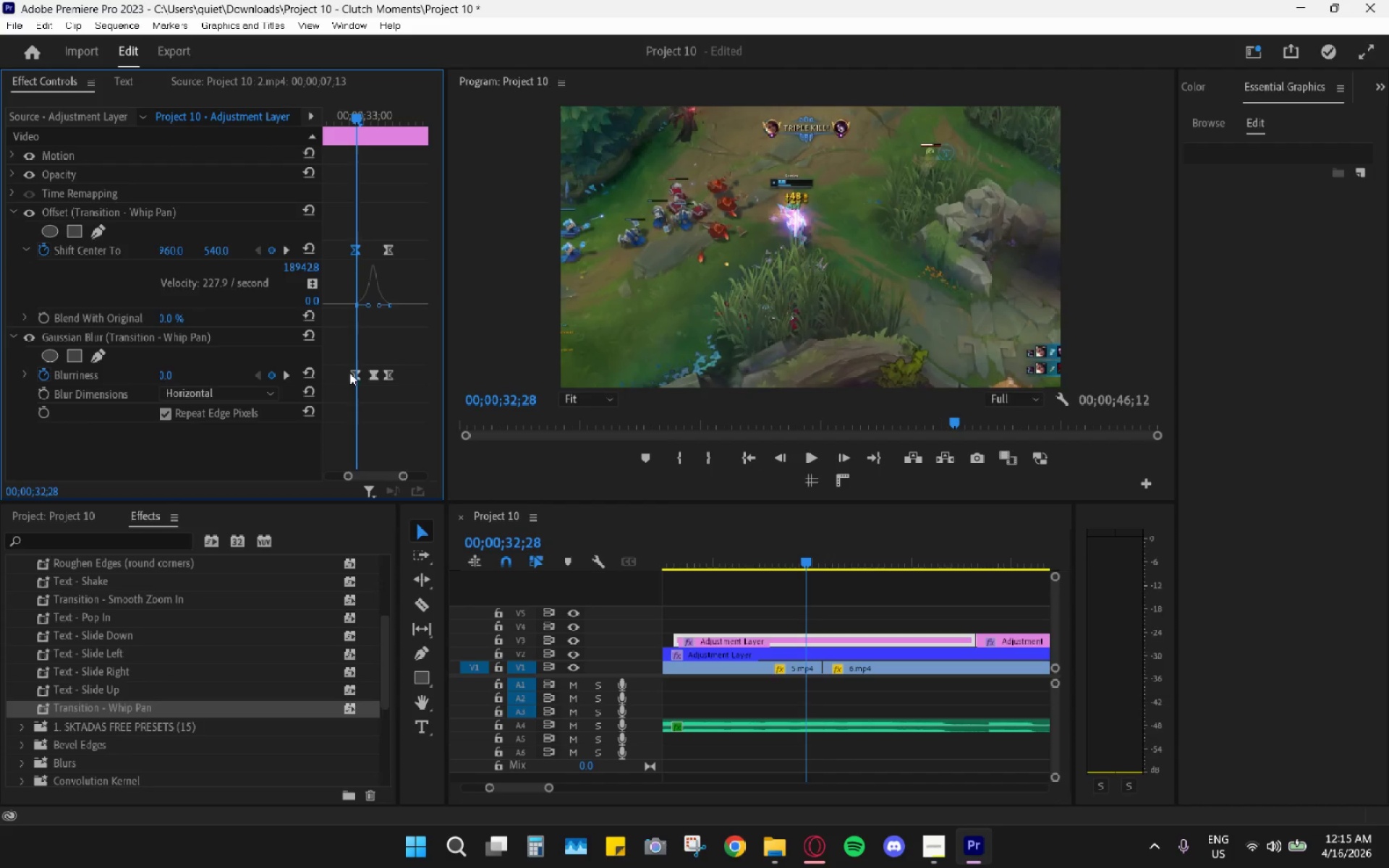 
left_click([354, 376])
 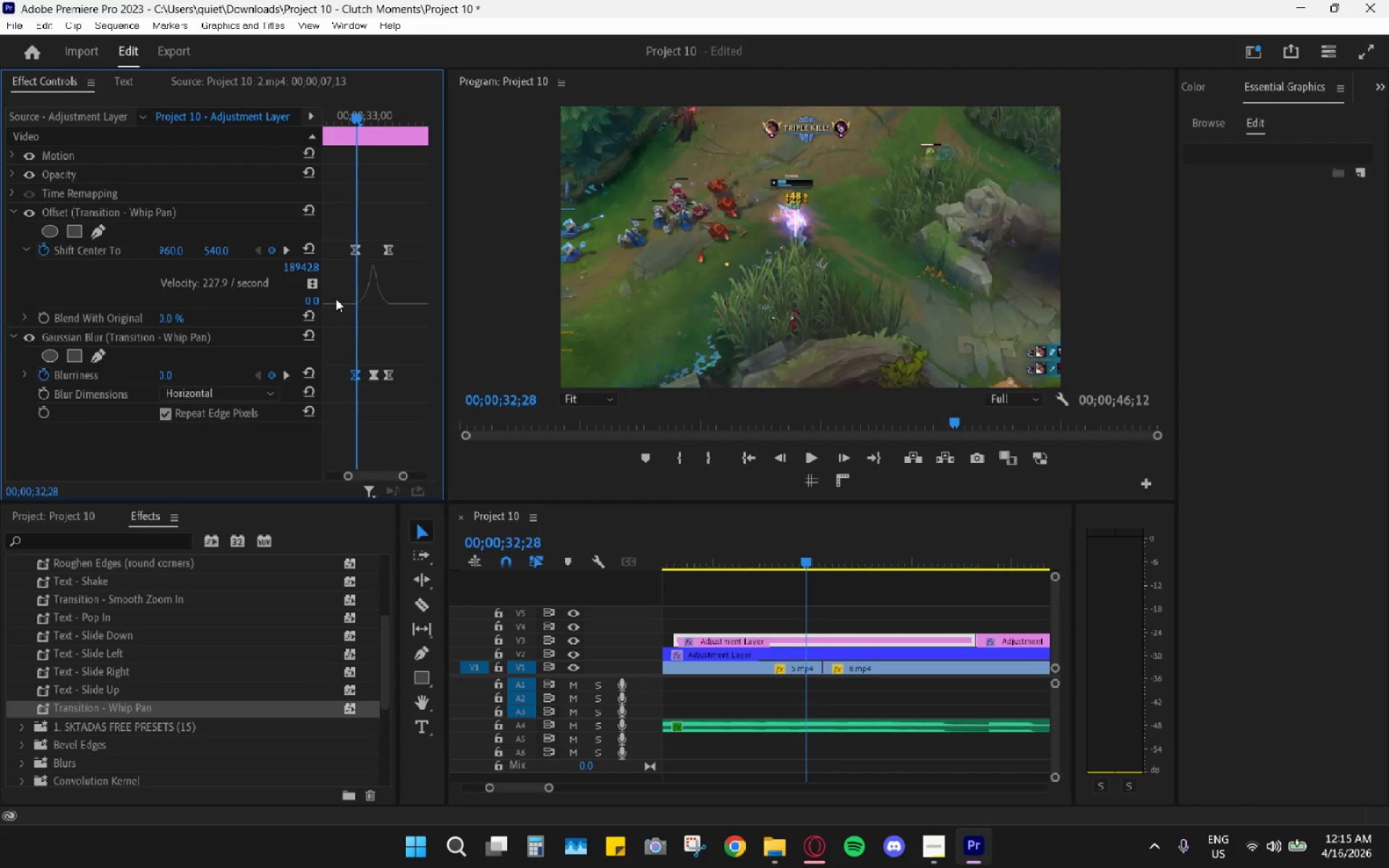 
left_click_drag(start_coordinate=[352, 253], to_coordinate=[357, 254])
 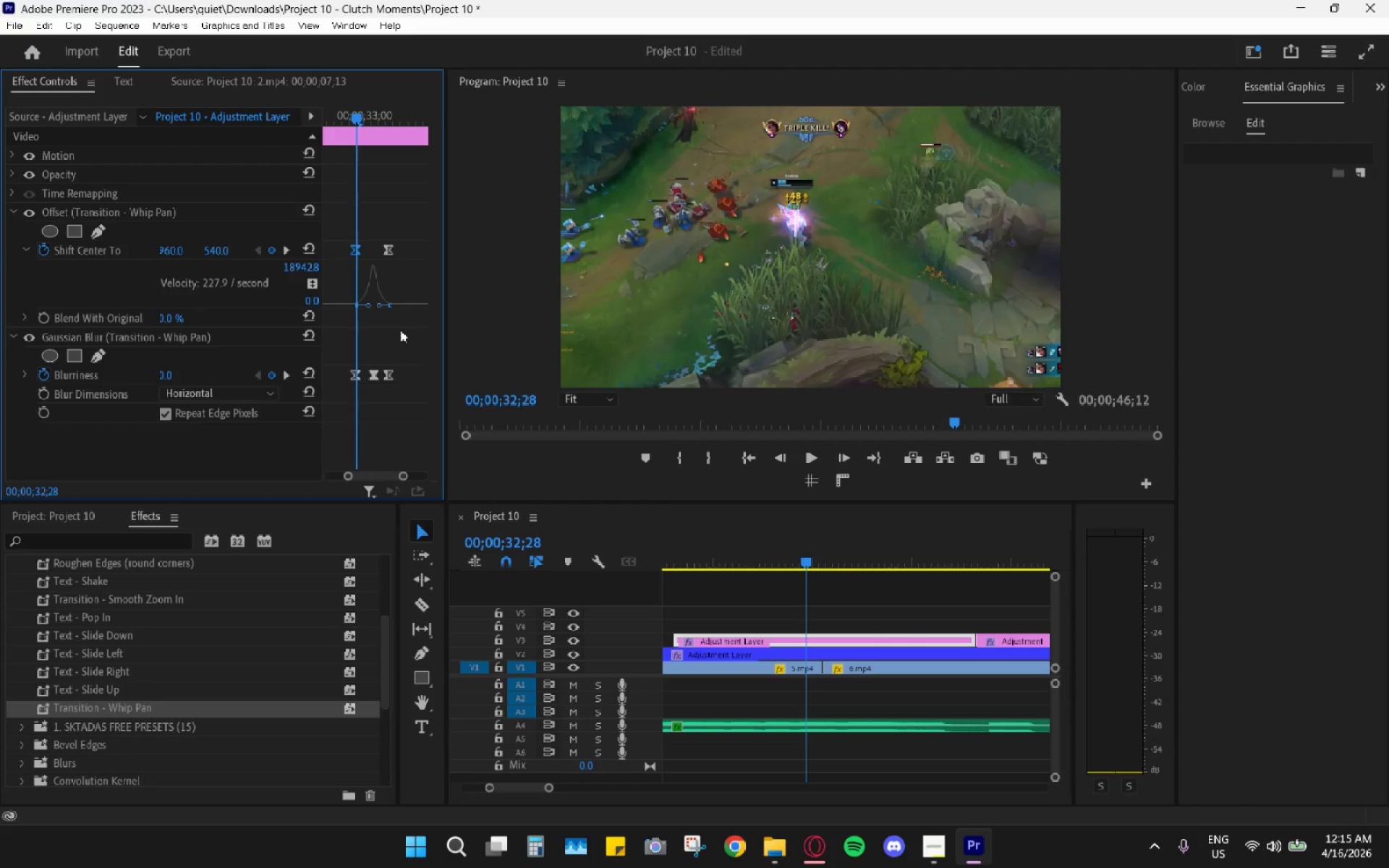 
key(ArrowRight)
 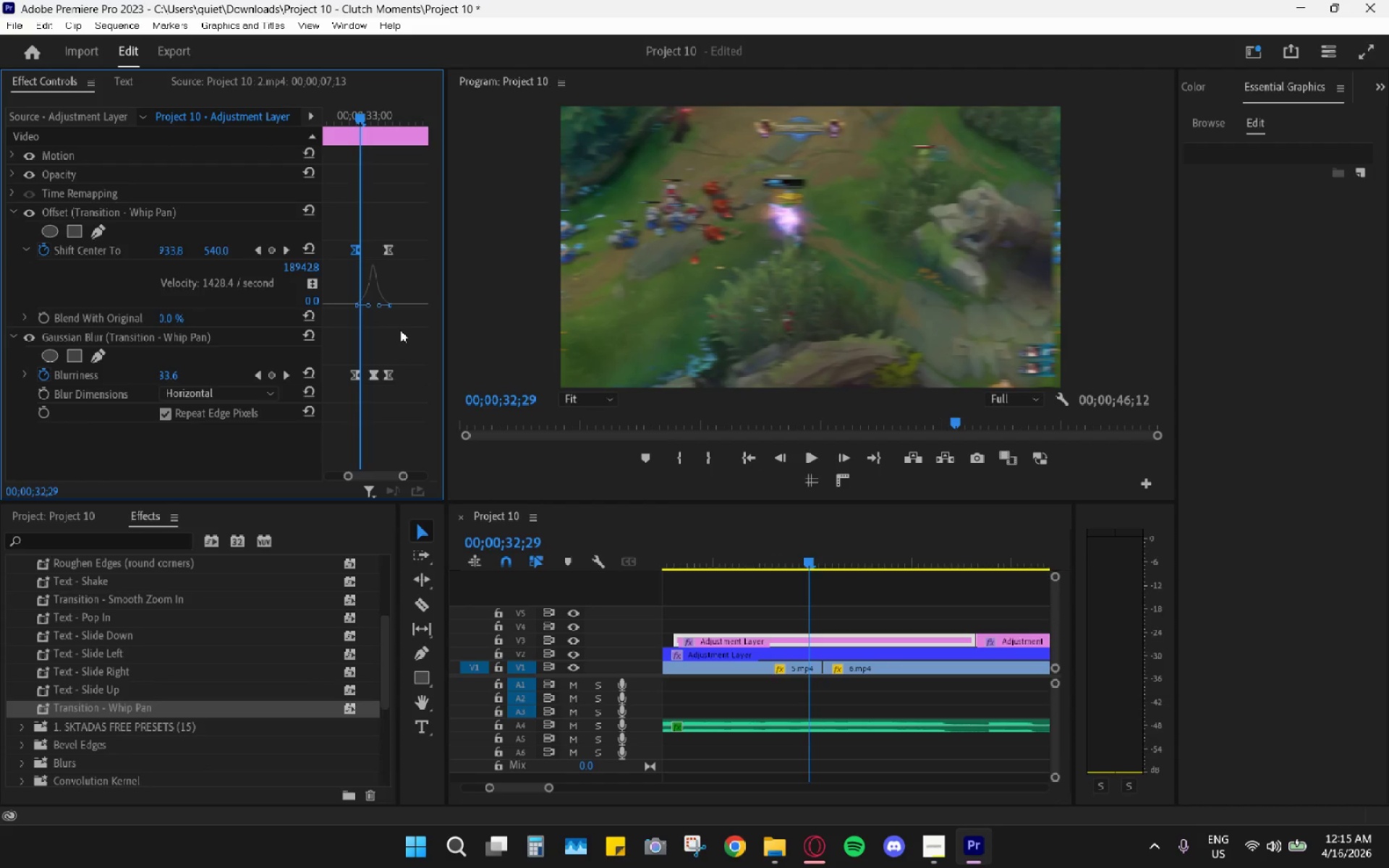 
key(ArrowRight)
 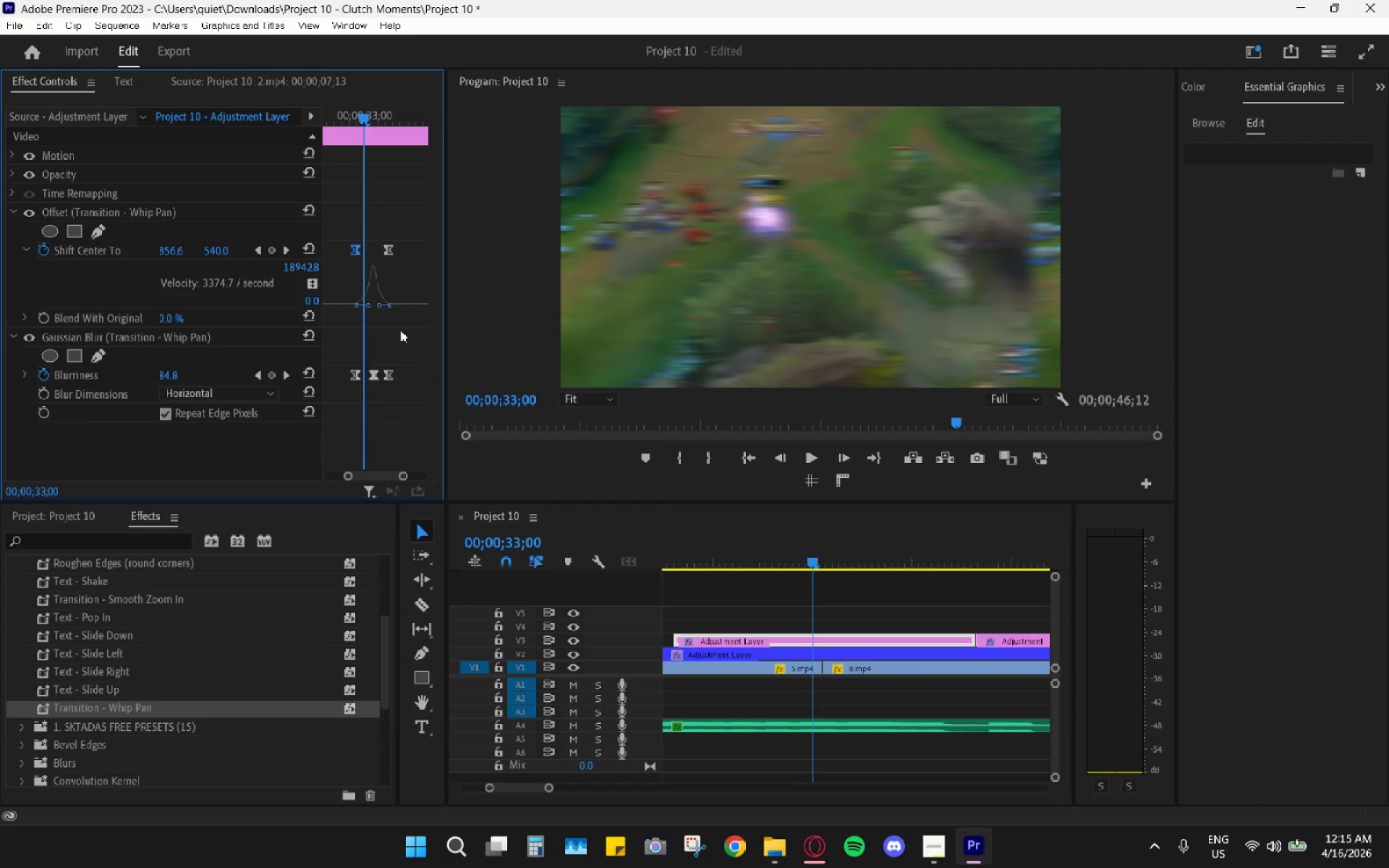 
key(ArrowRight)
 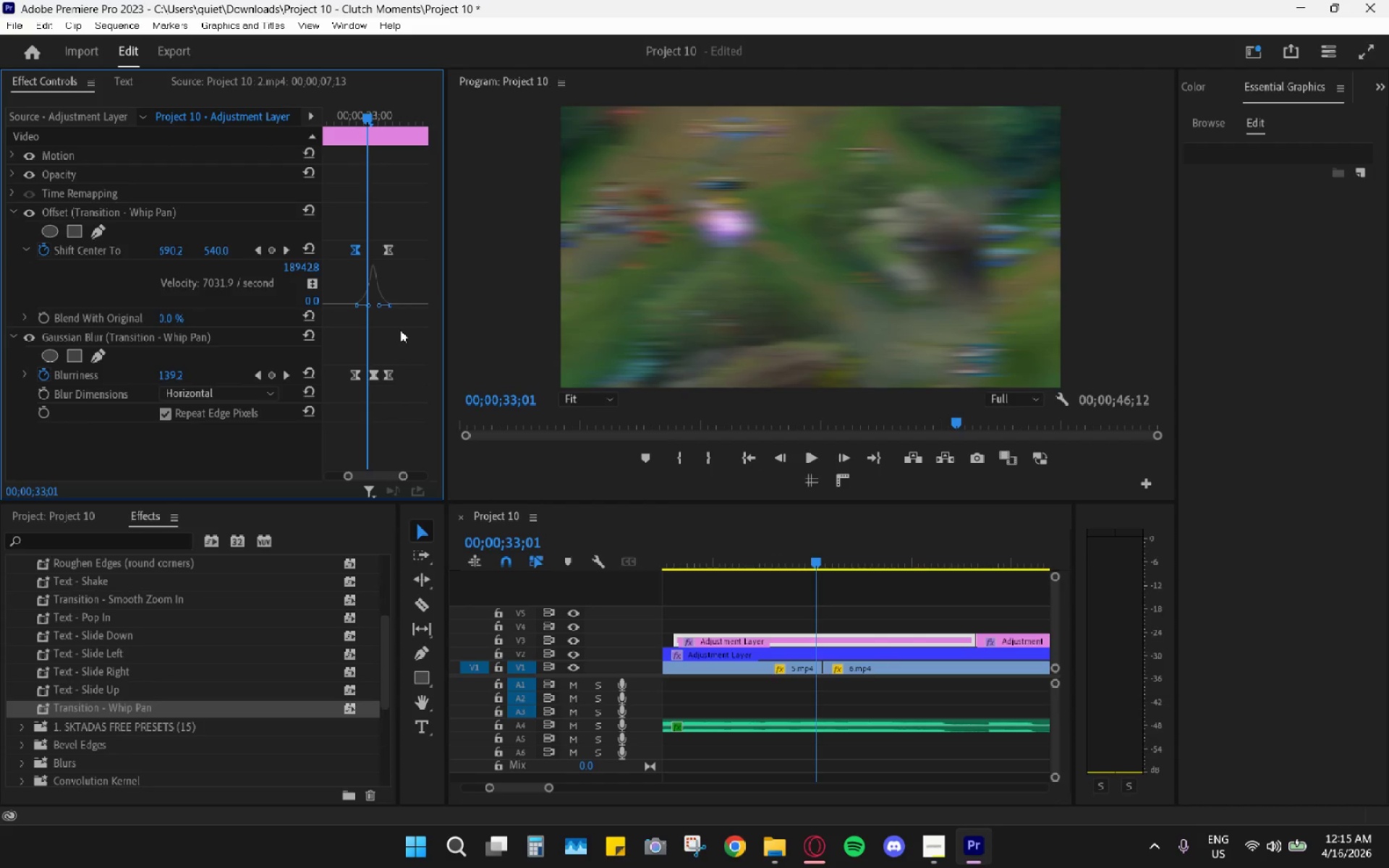 
key(ArrowRight)
 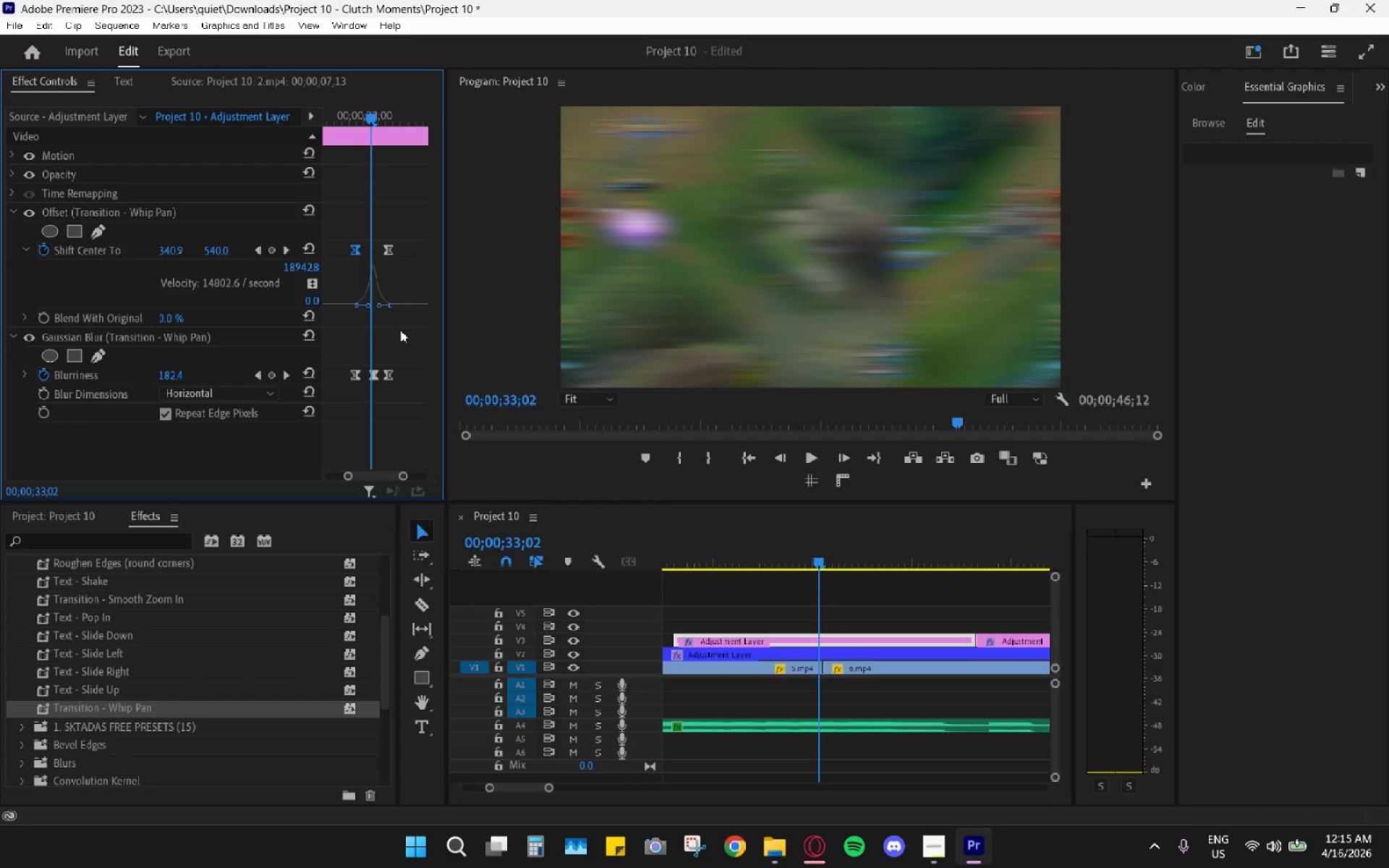 
key(ArrowRight)
 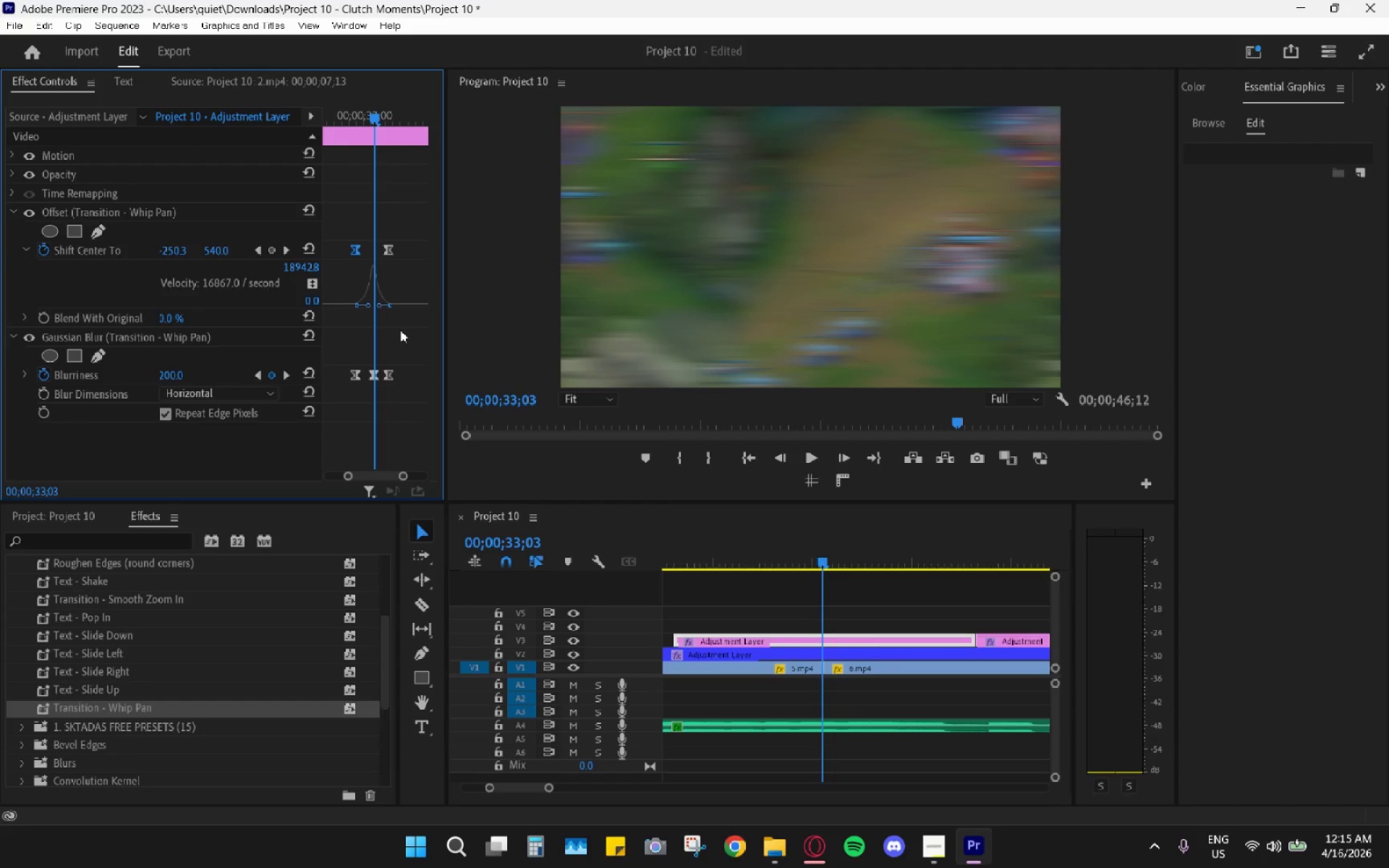 
key(ArrowRight)
 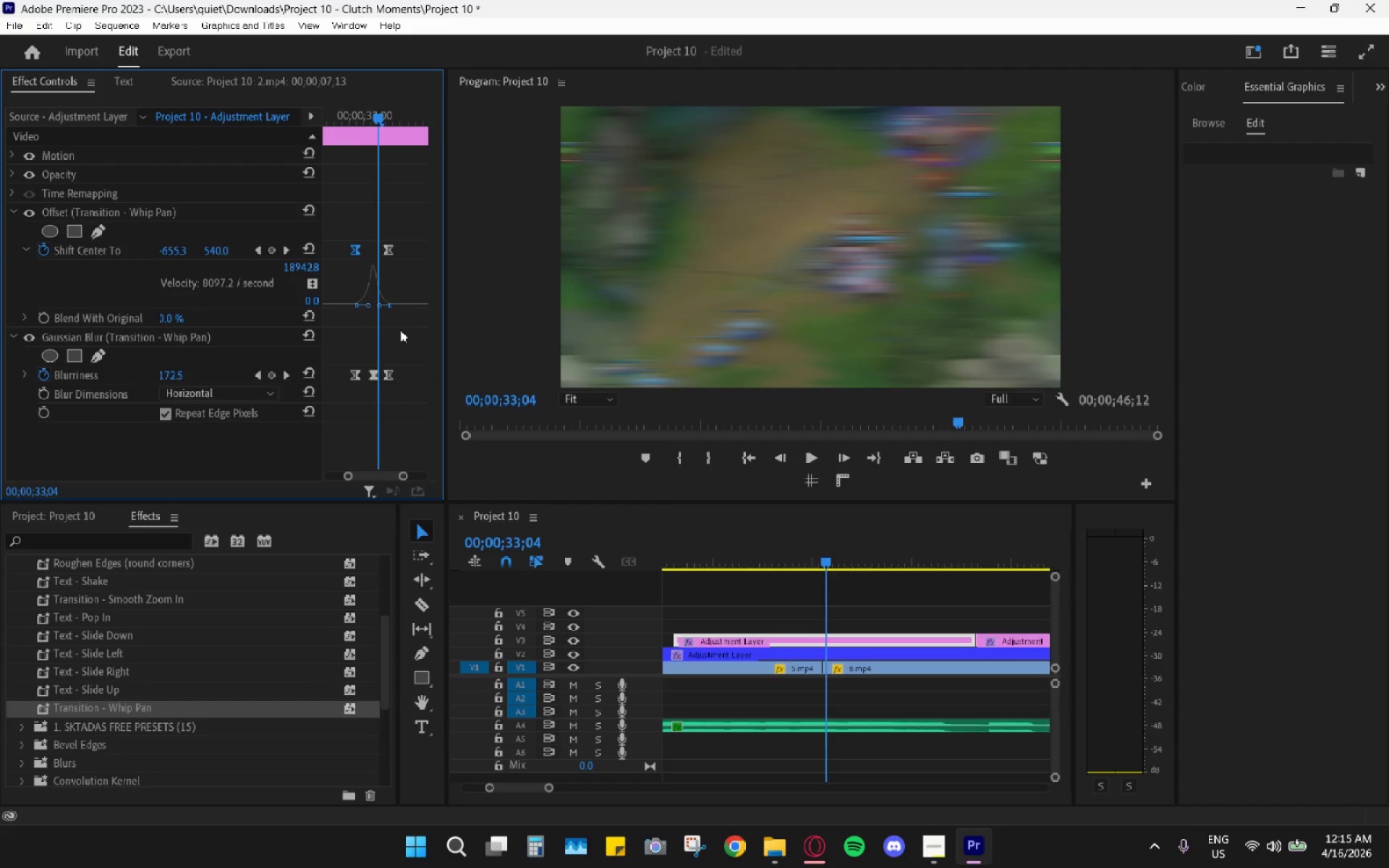 
key(ArrowRight)
 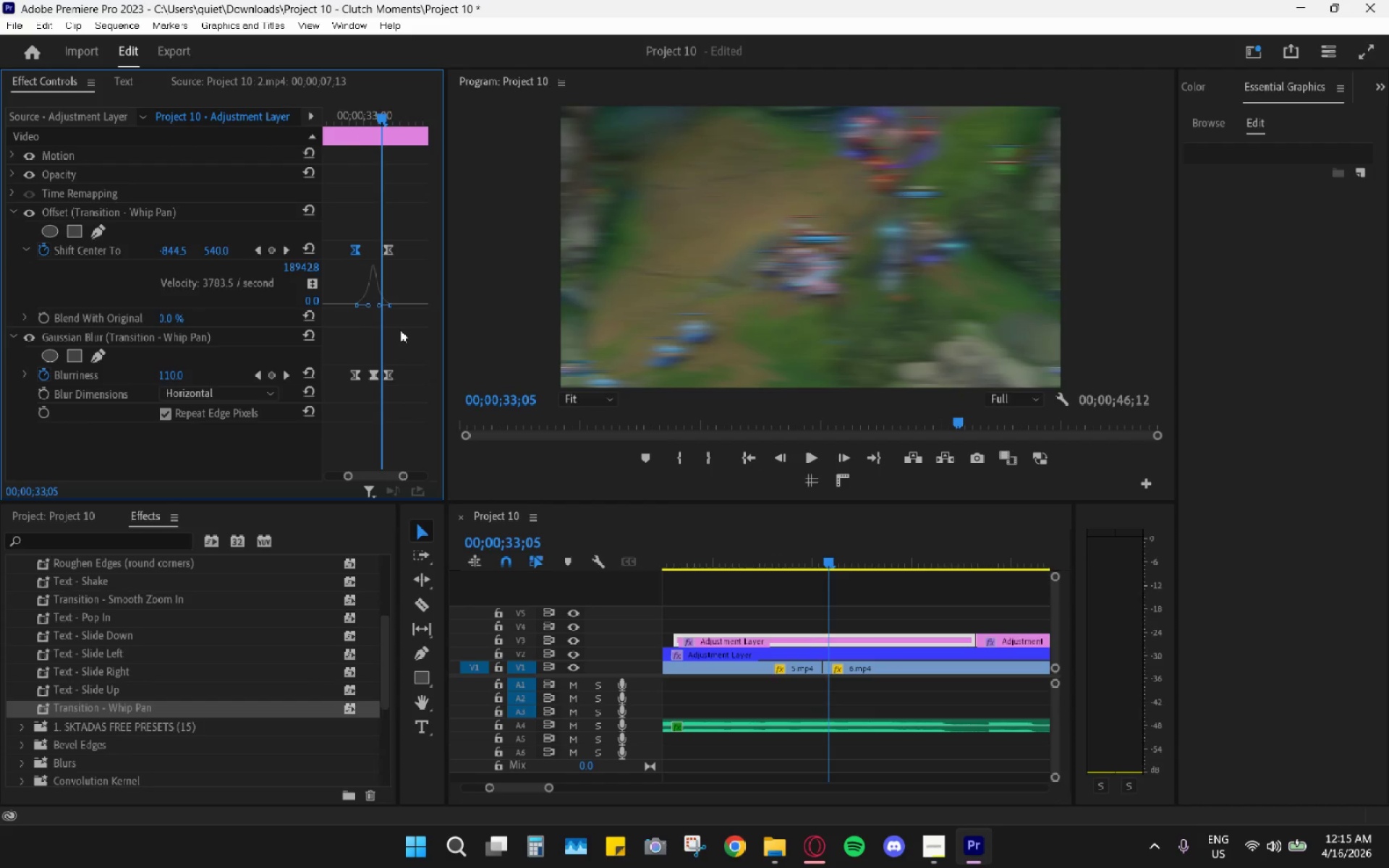 
key(ArrowRight)
 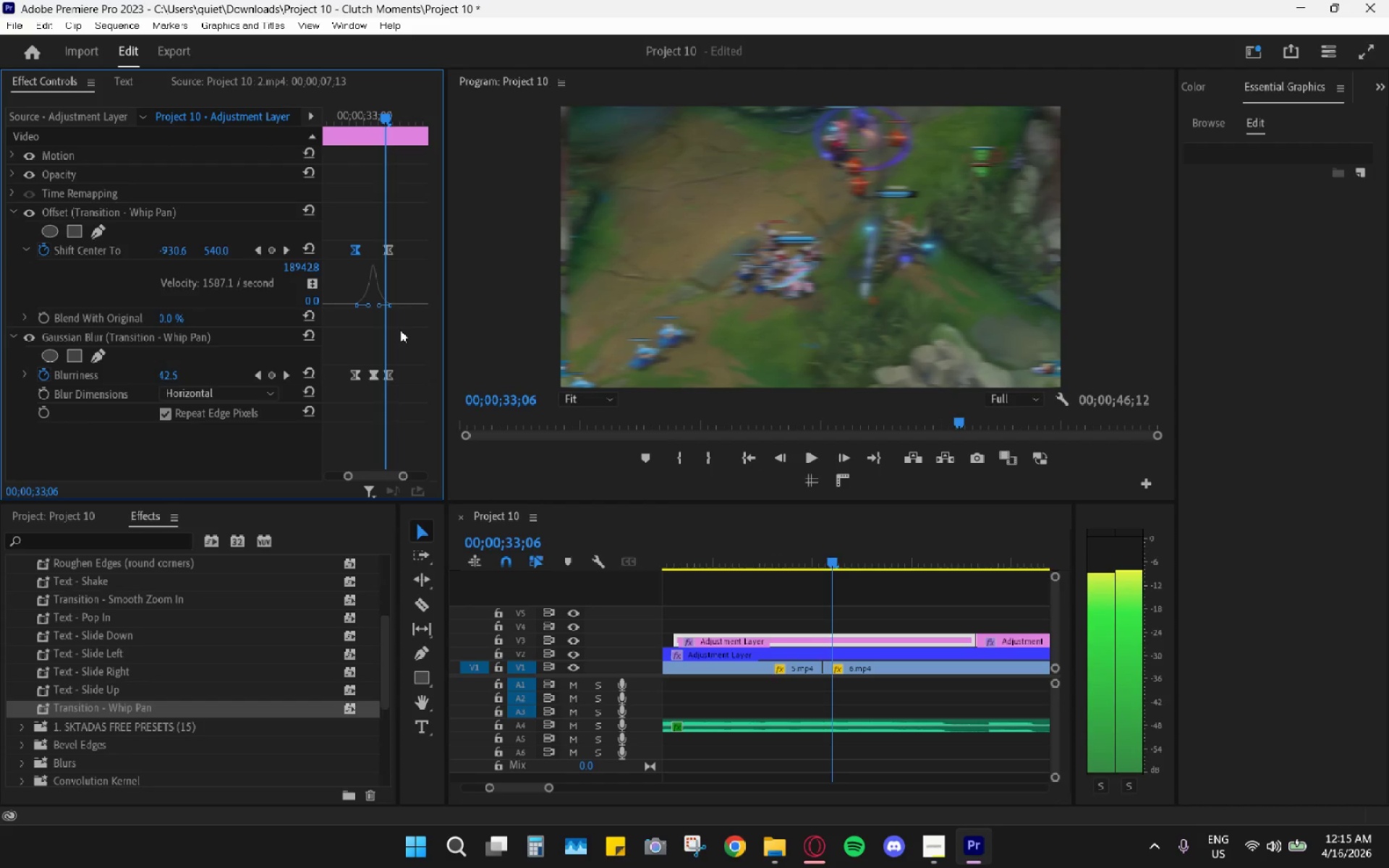 
key(ArrowRight)
 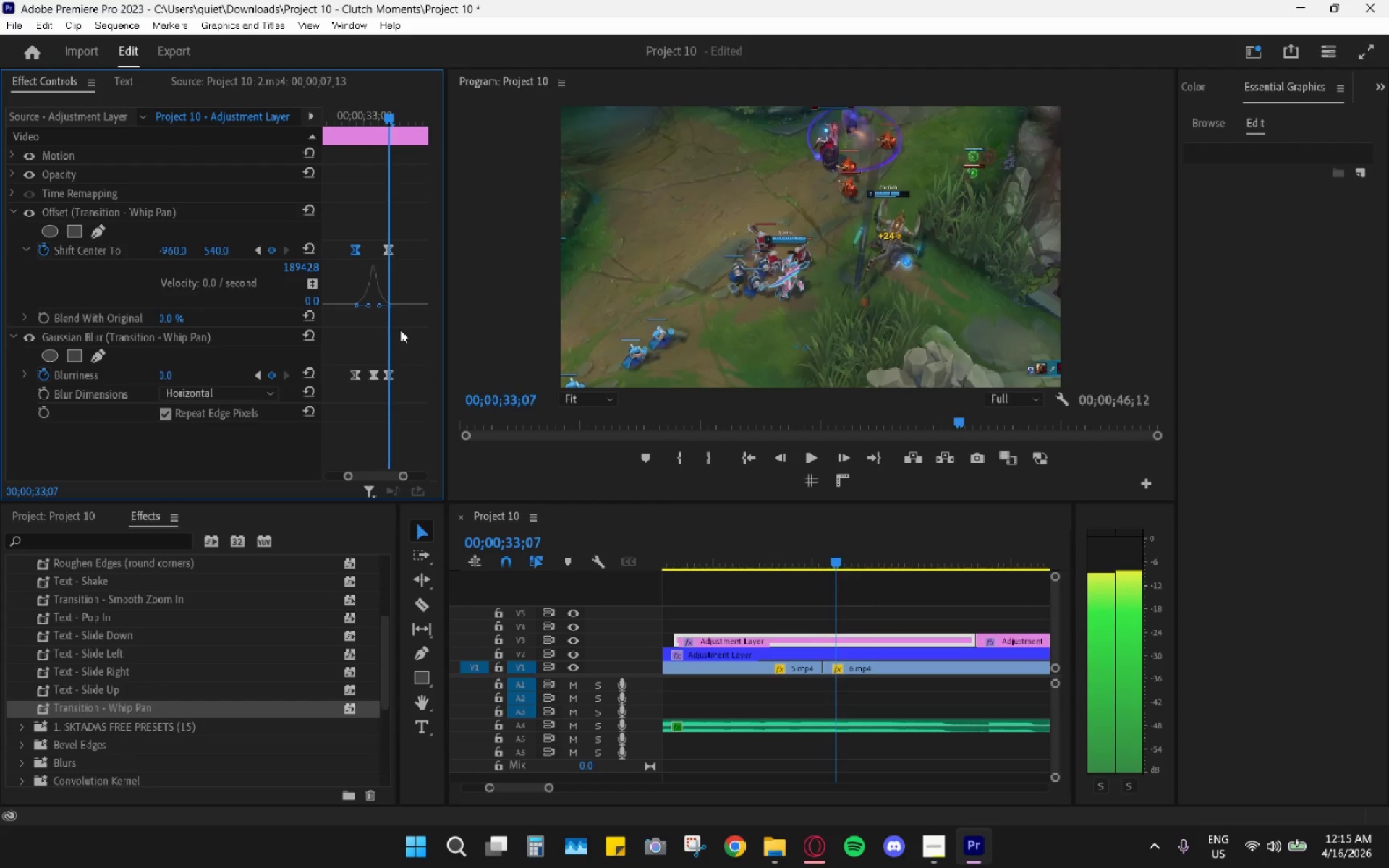 
key(ArrowRight)
 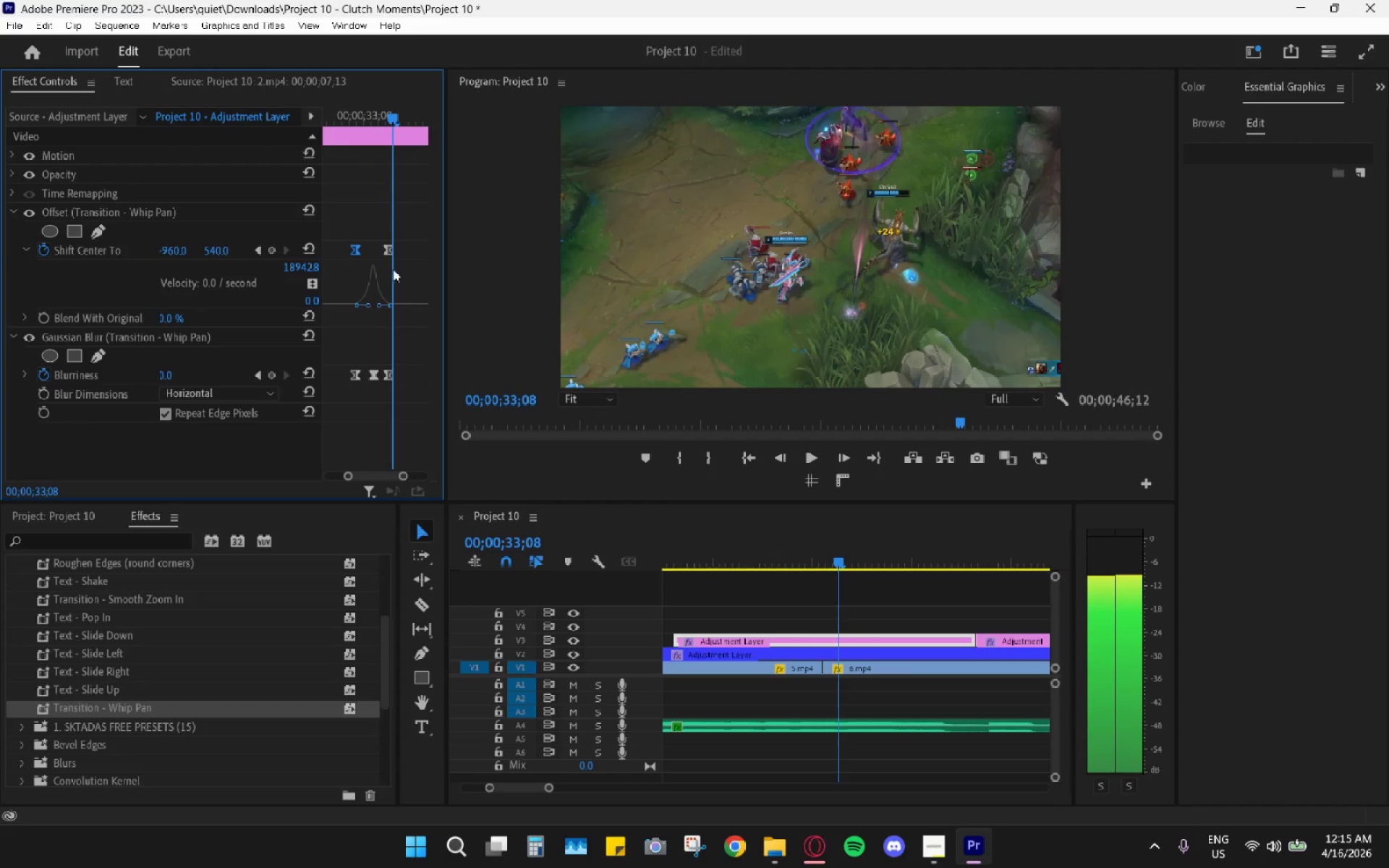 
left_click_drag(start_coordinate=[383, 245], to_coordinate=[394, 250])
 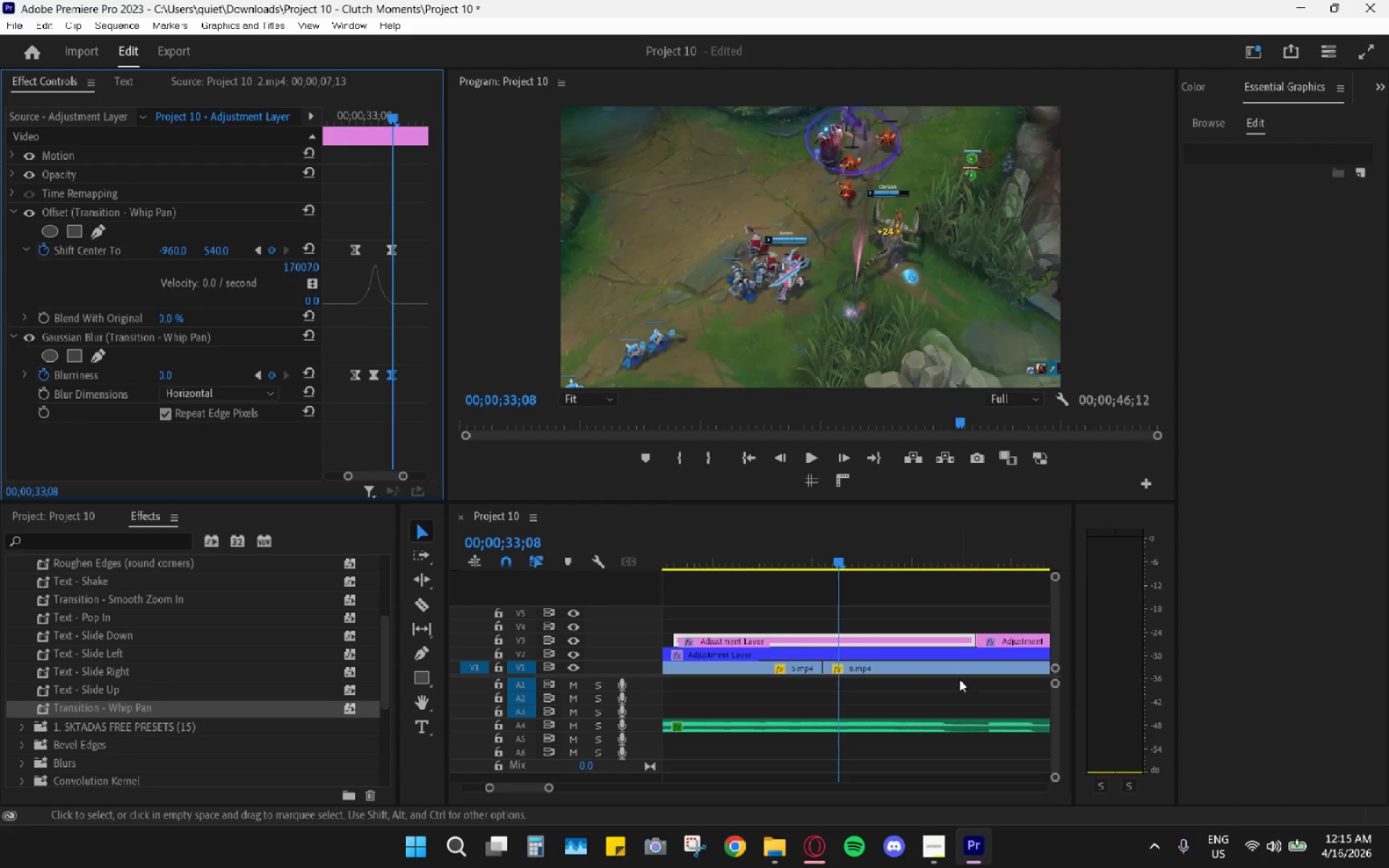 
scroll: coordinate [955, 632], scroll_direction: down, amount: 4.0
 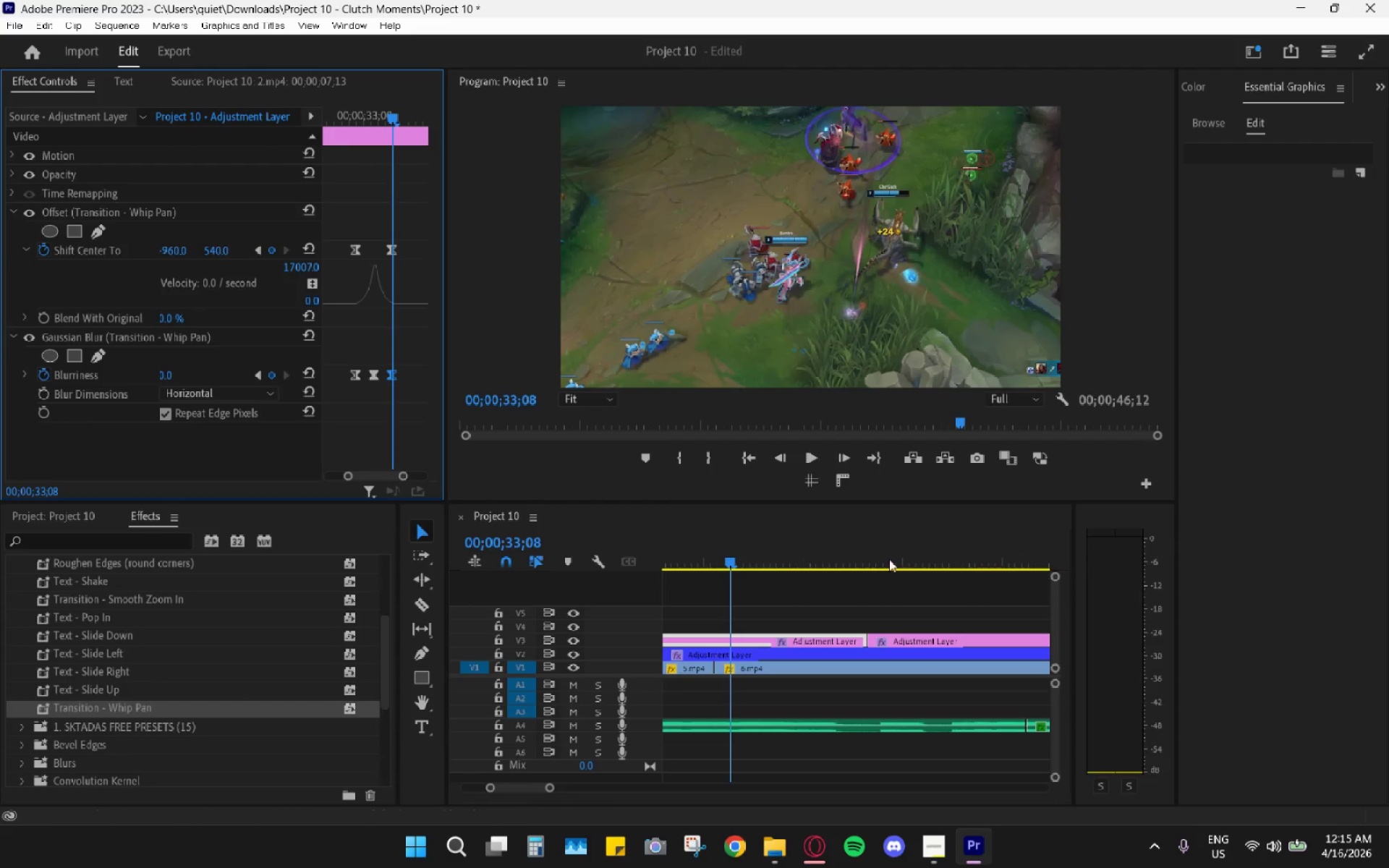 
left_click_drag(start_coordinate=[889, 558], to_coordinate=[976, 548])
 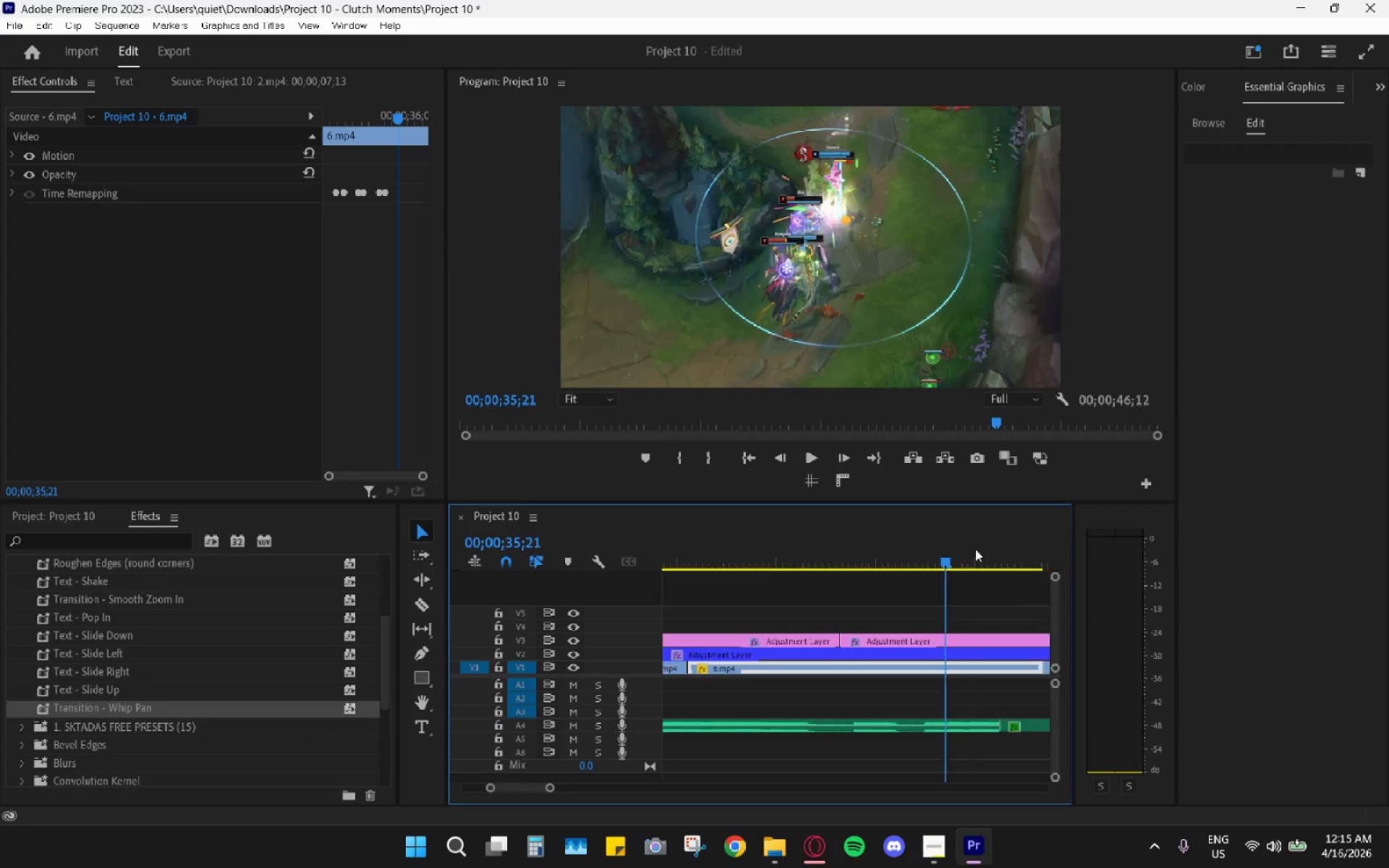 
scroll: coordinate [945, 581], scroll_direction: down, amount: 9.0
 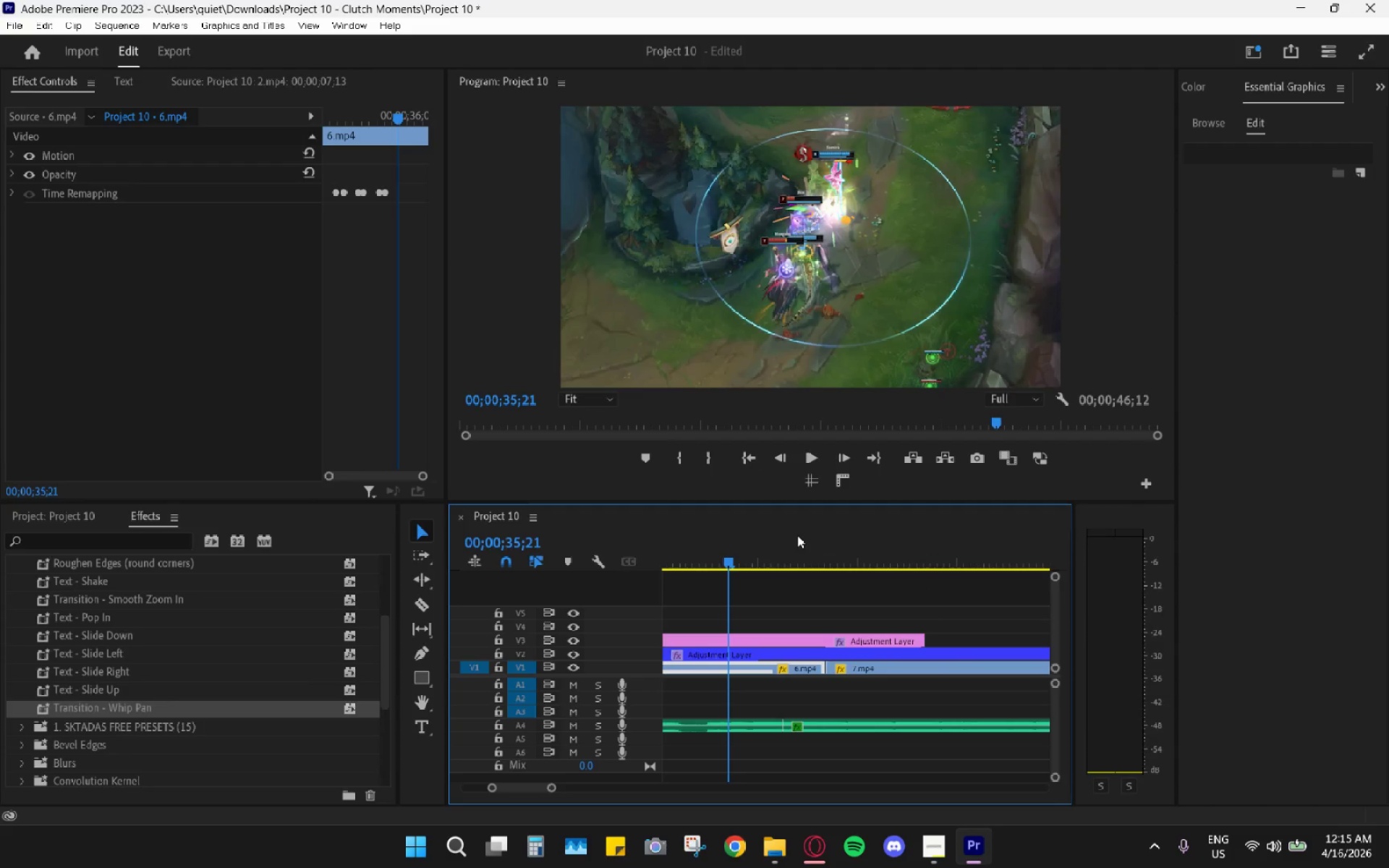 
left_click_drag(start_coordinate=[797, 535], to_coordinate=[827, 550])
 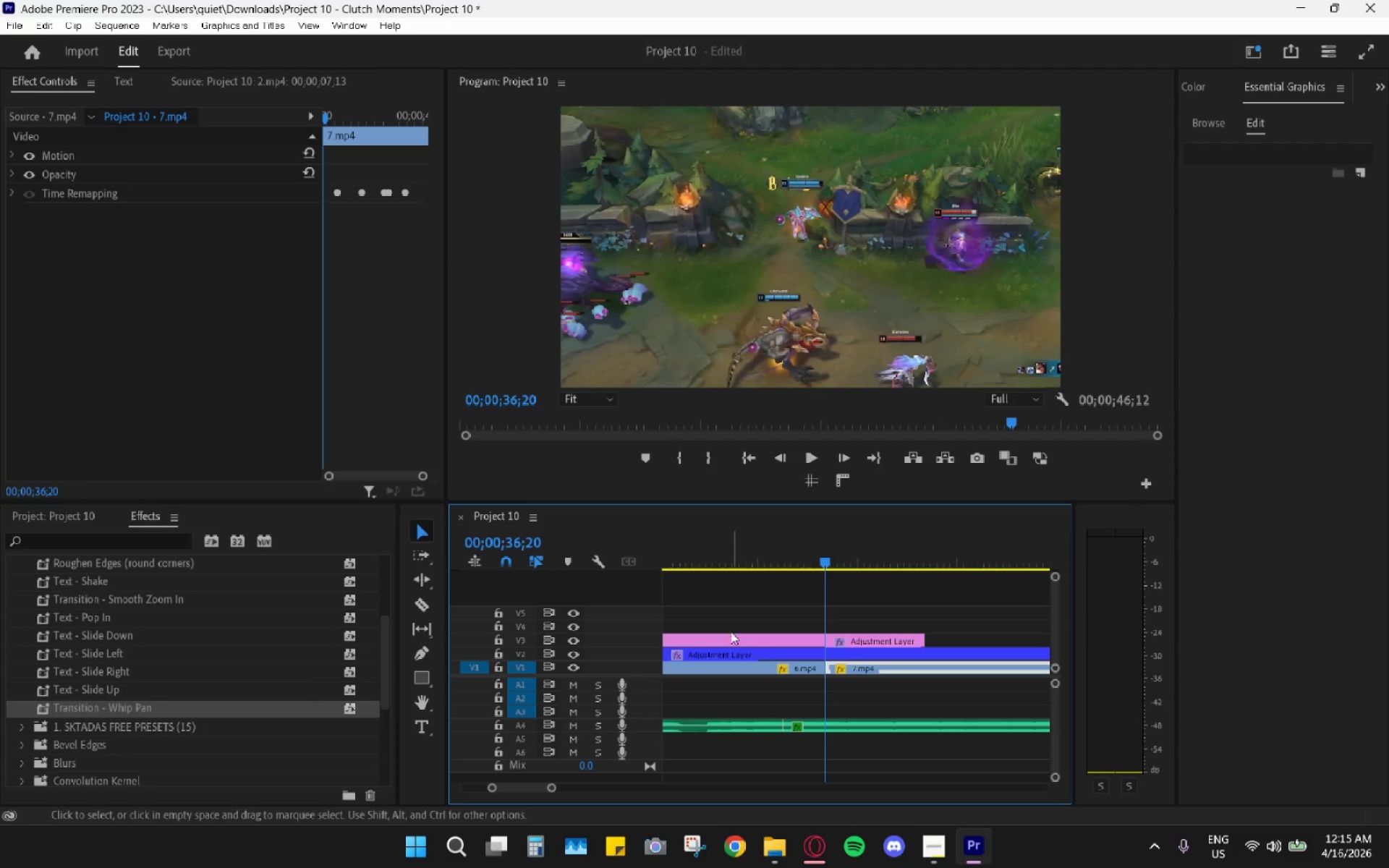 
left_click_drag(start_coordinate=[722, 636], to_coordinate=[751, 642])
 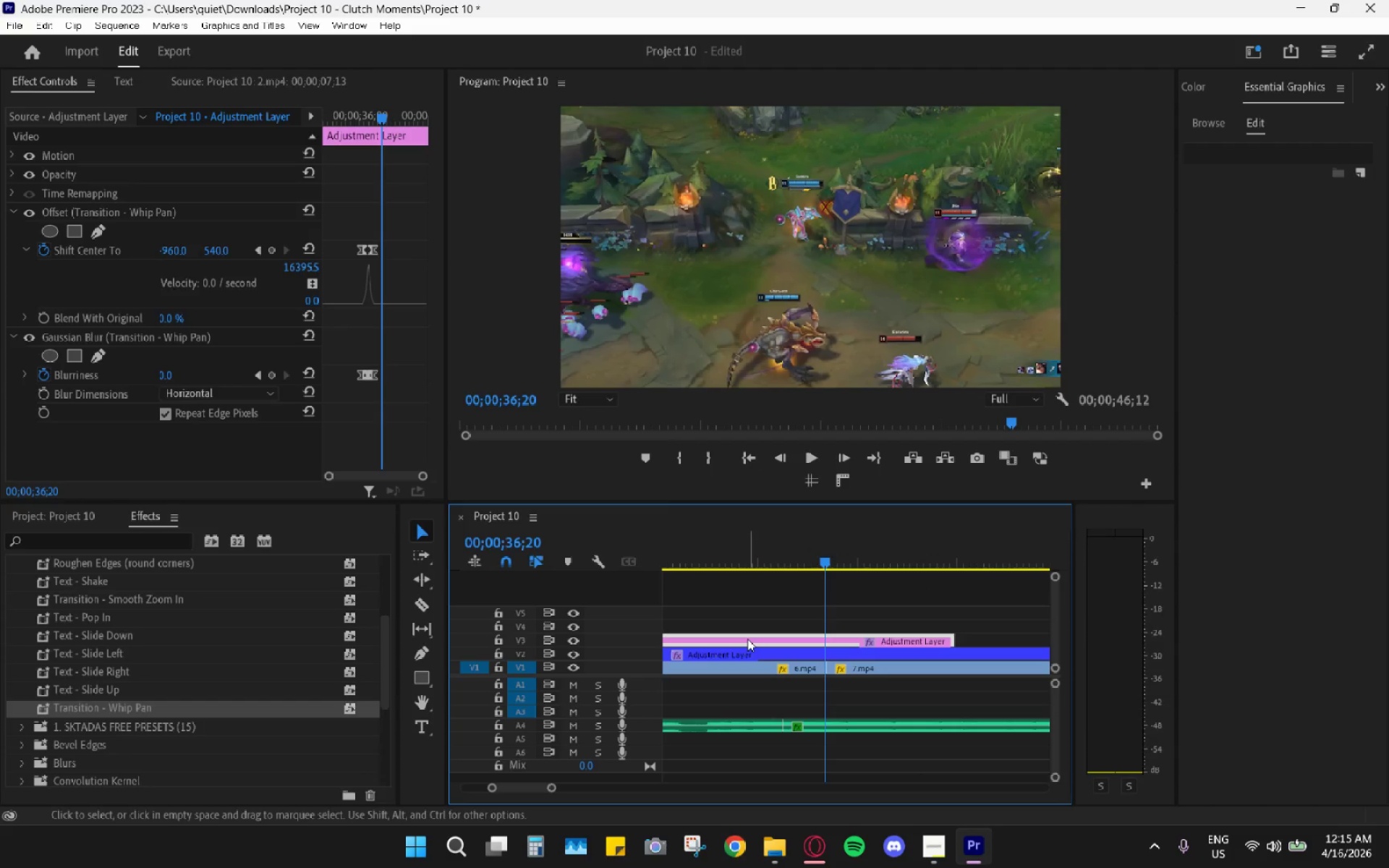 
left_click_drag(start_coordinate=[747, 639], to_coordinate=[819, 639])
 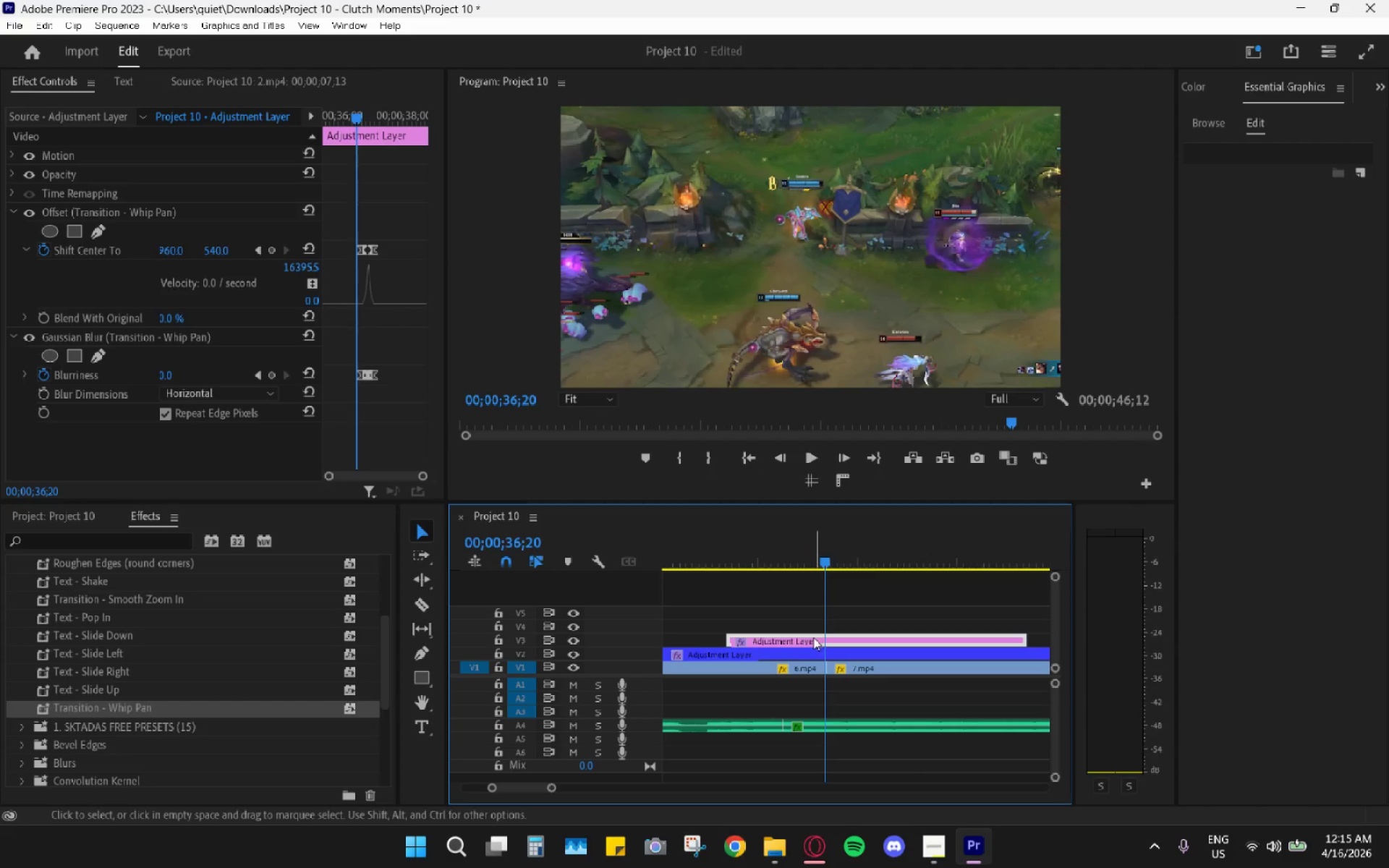 
left_click_drag(start_coordinate=[804, 637], to_coordinate=[742, 635])
 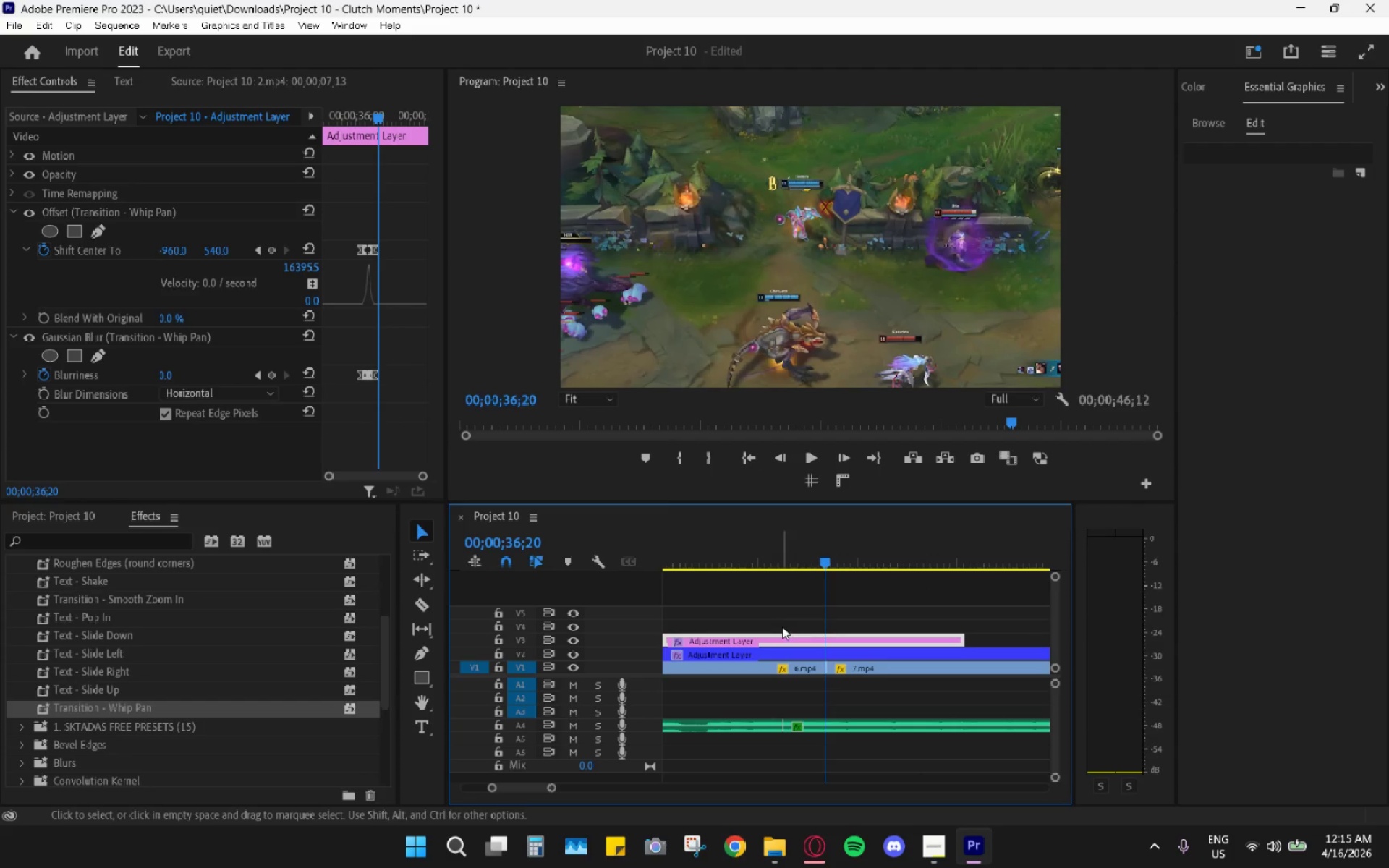 
scroll: coordinate [832, 624], scroll_direction: up, amount: 1.0
 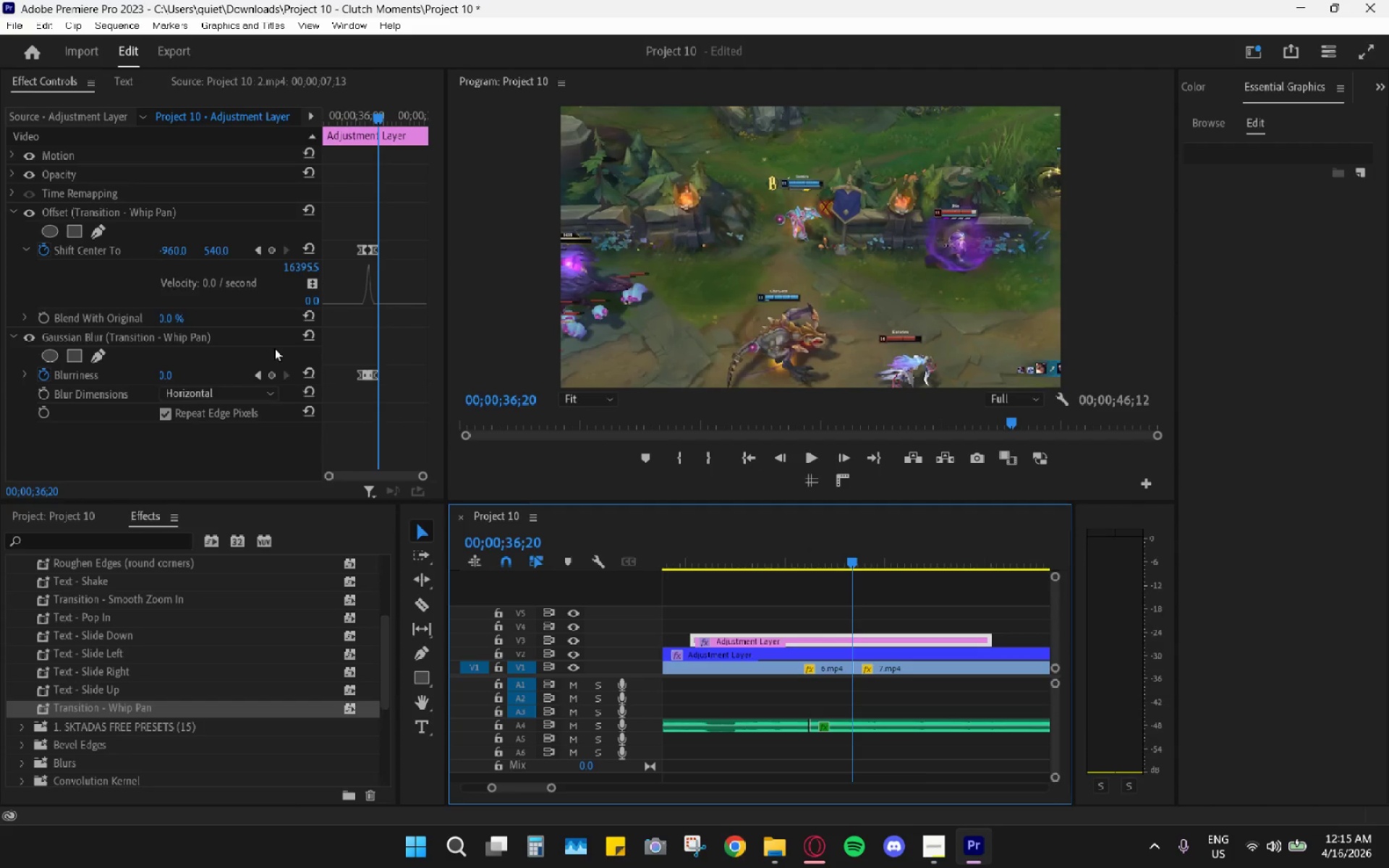 
left_click_drag(start_coordinate=[419, 477], to_coordinate=[404, 470])
 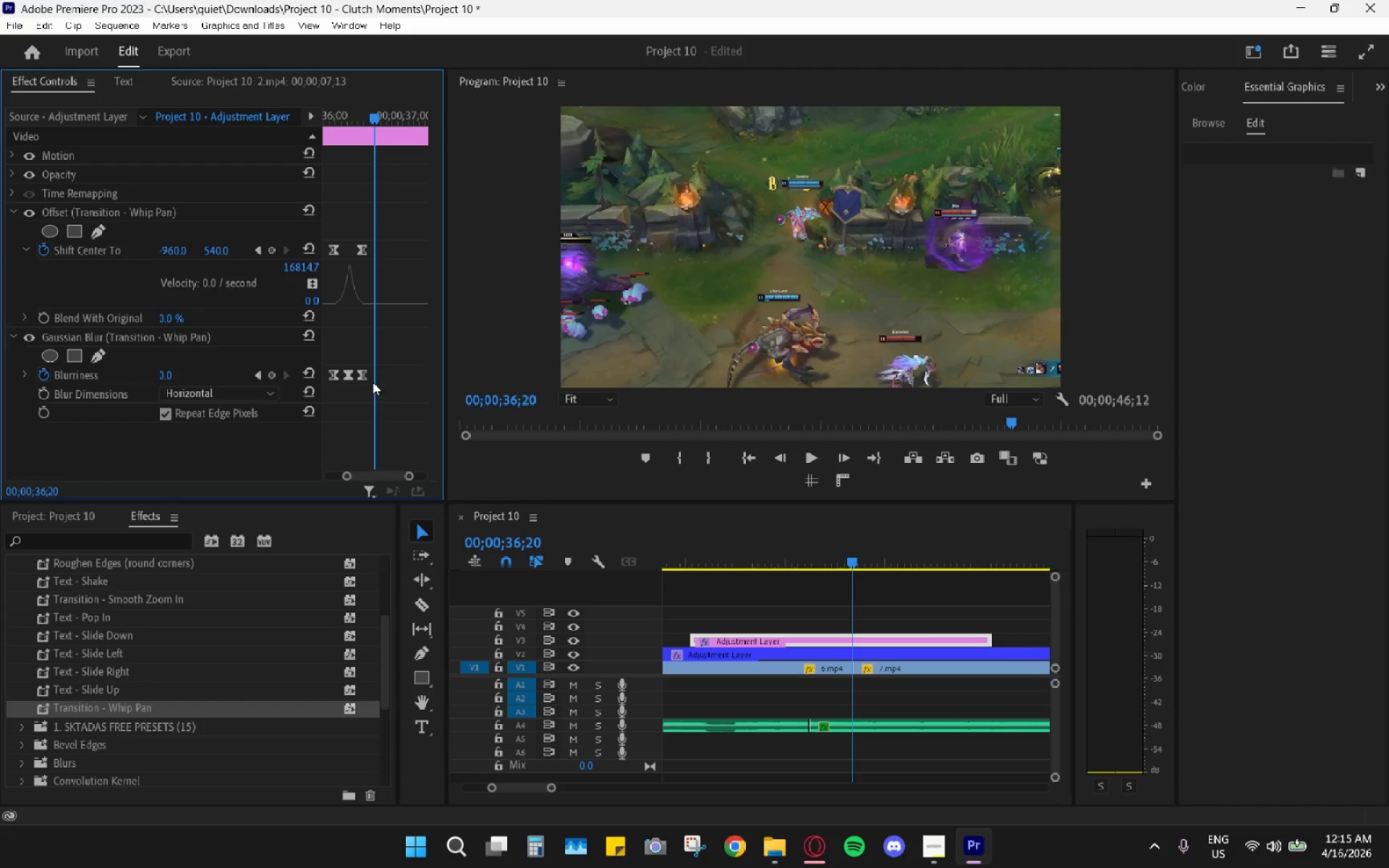 
left_click_drag(start_coordinate=[363, 376], to_coordinate=[398, 378])
 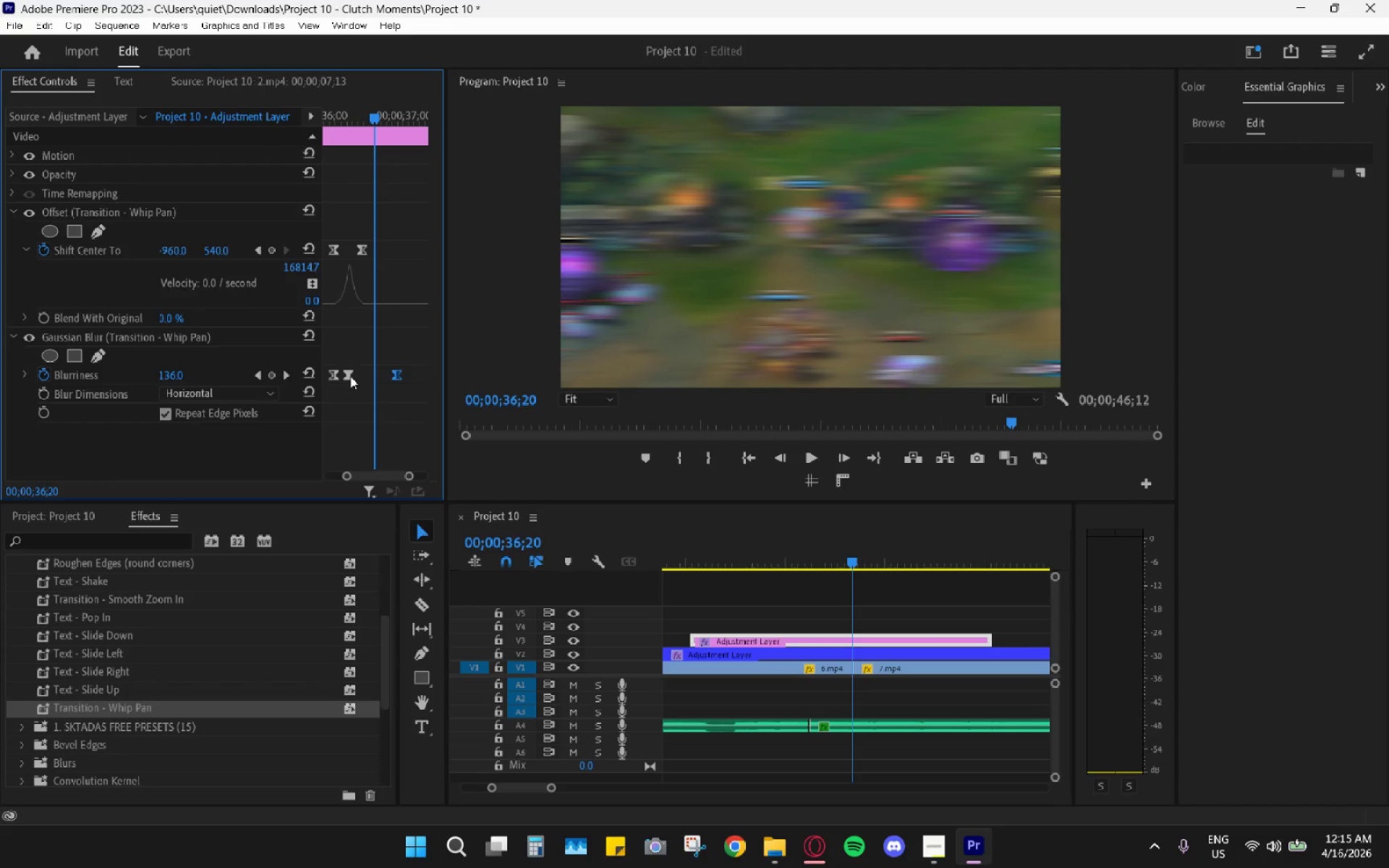 
left_click_drag(start_coordinate=[350, 376], to_coordinate=[375, 378])
 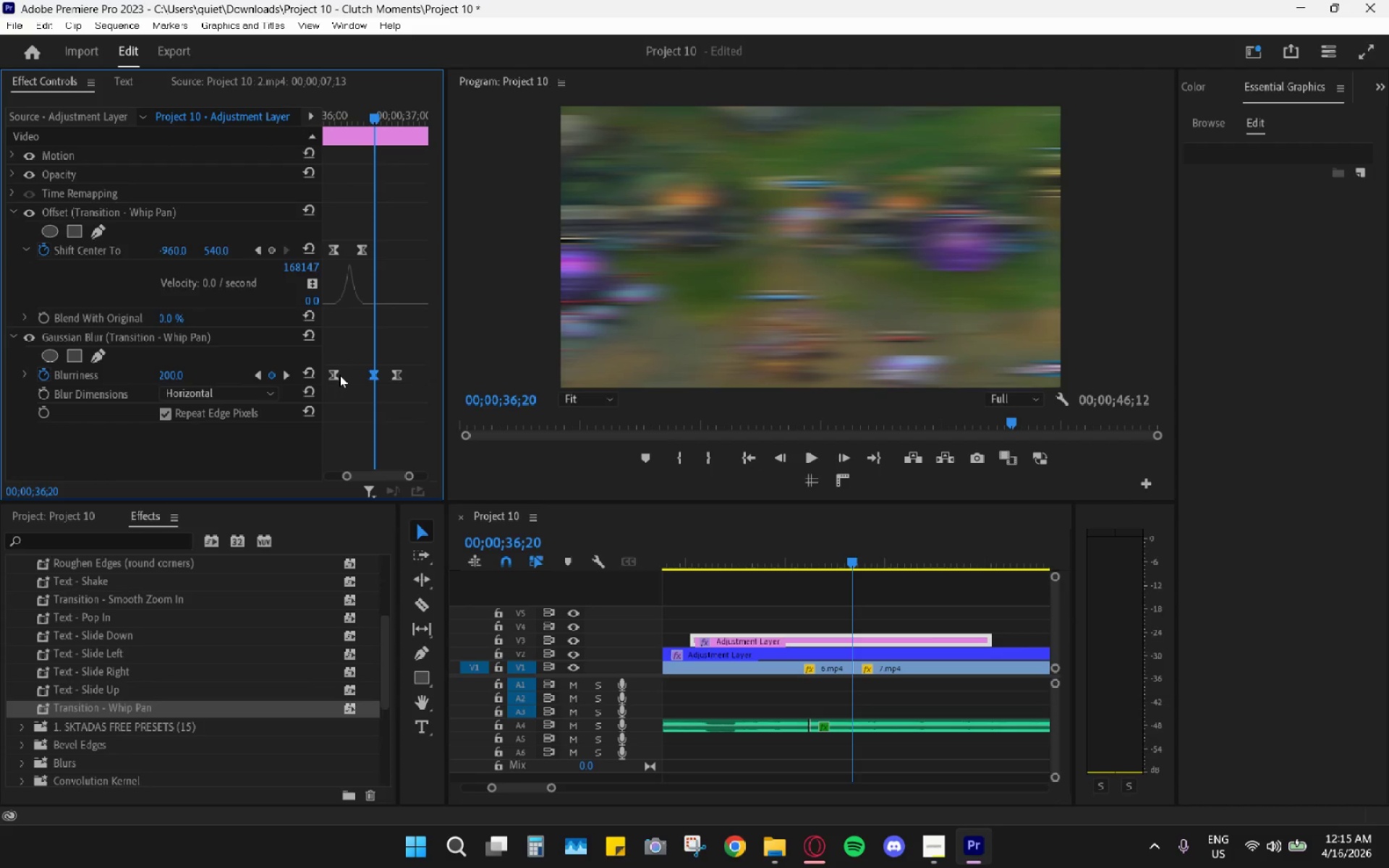 
left_click_drag(start_coordinate=[339, 375], to_coordinate=[357, 381])
 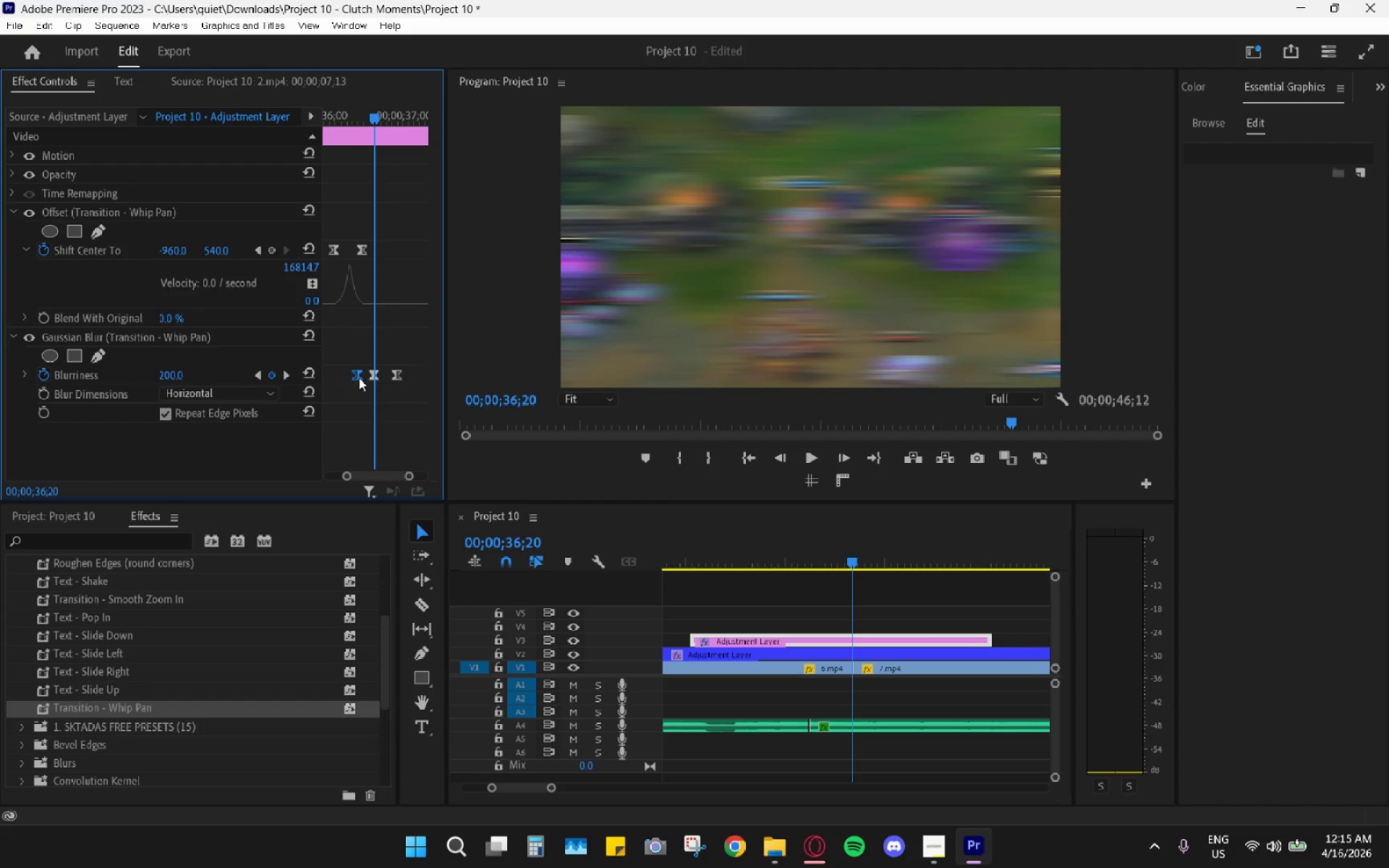 
left_click_drag(start_coordinate=[359, 378], to_coordinate=[352, 376])
 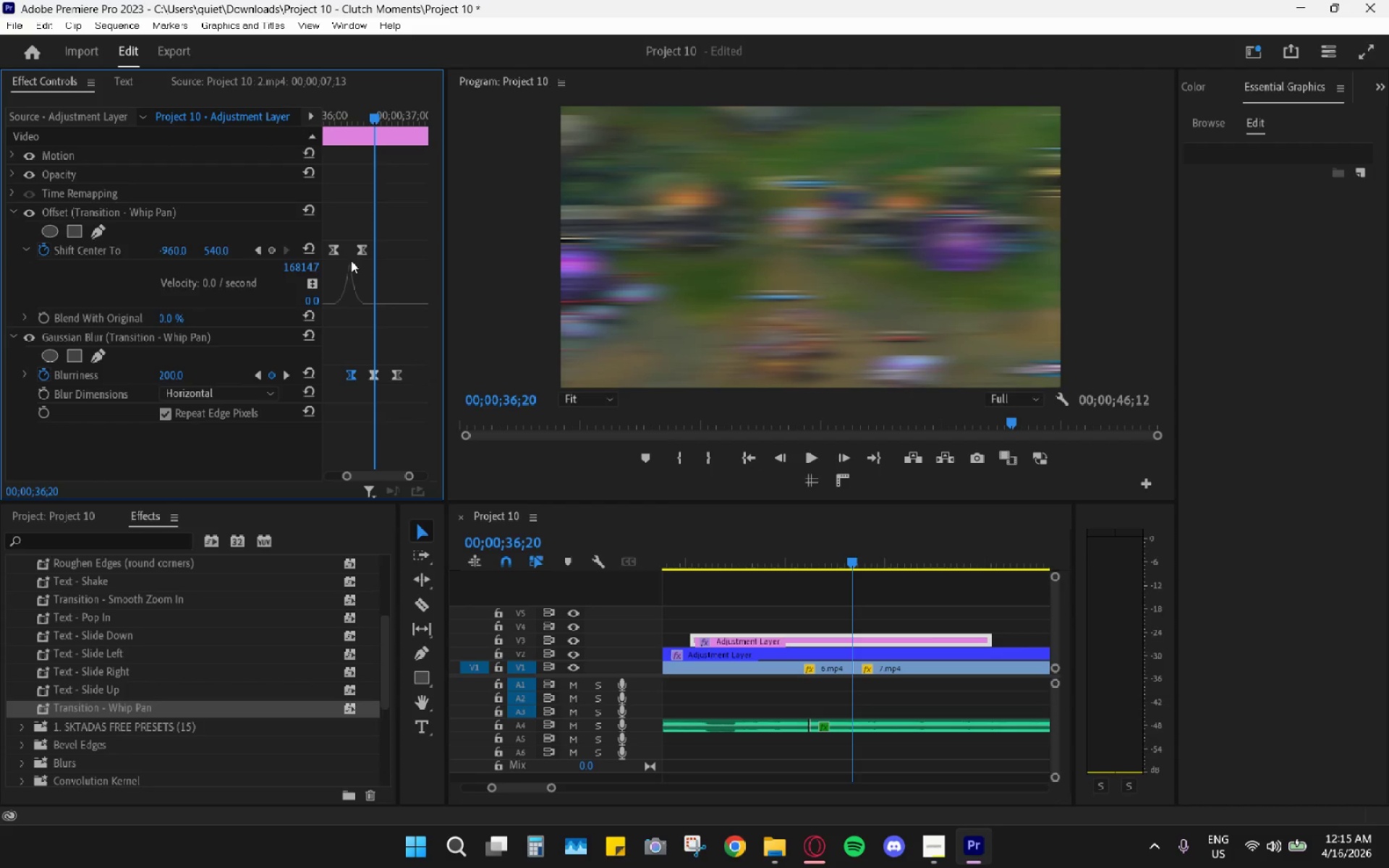 
left_click_drag(start_coordinate=[364, 251], to_coordinate=[392, 253])
 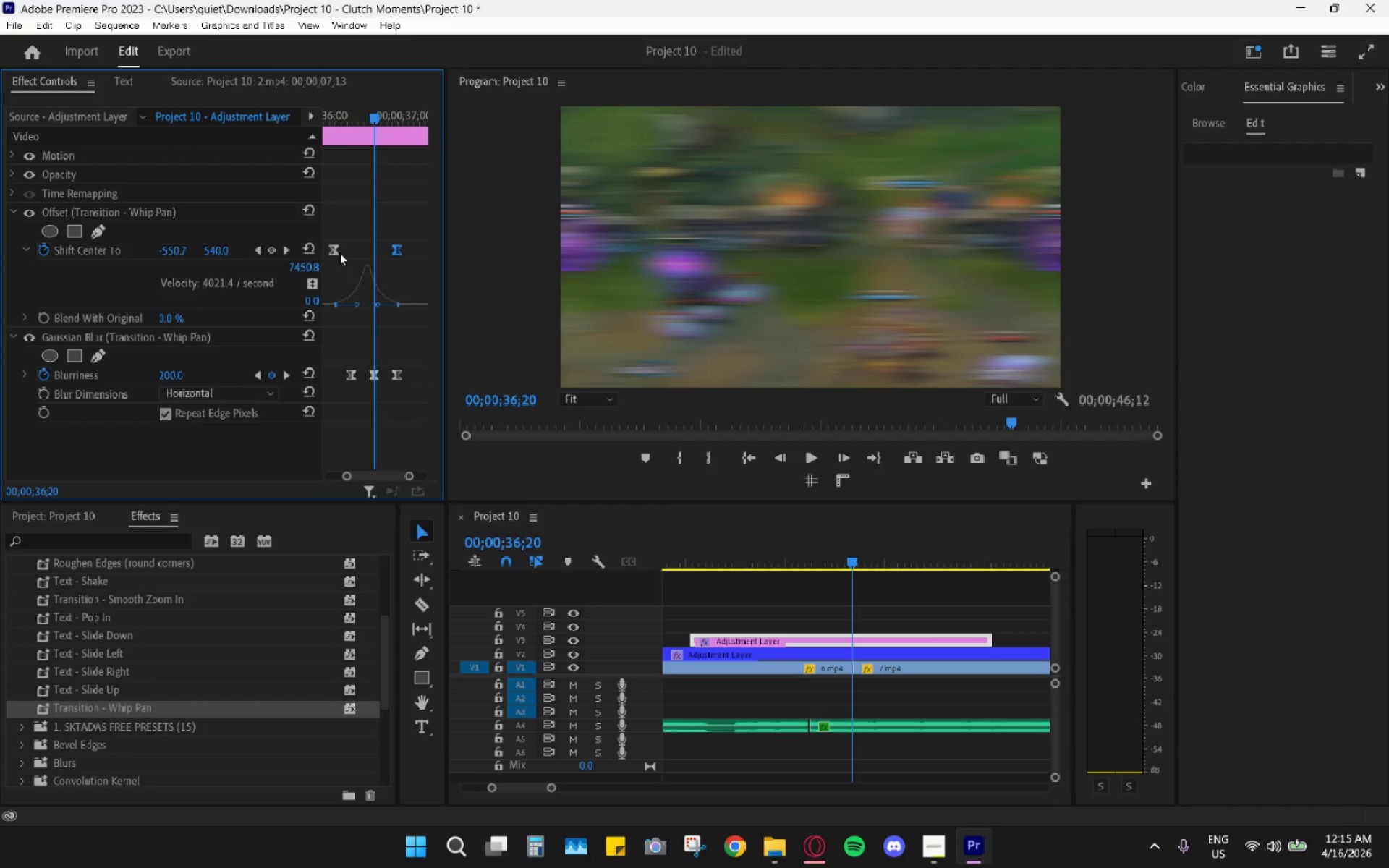 
left_click_drag(start_coordinate=[336, 250], to_coordinate=[348, 254])
 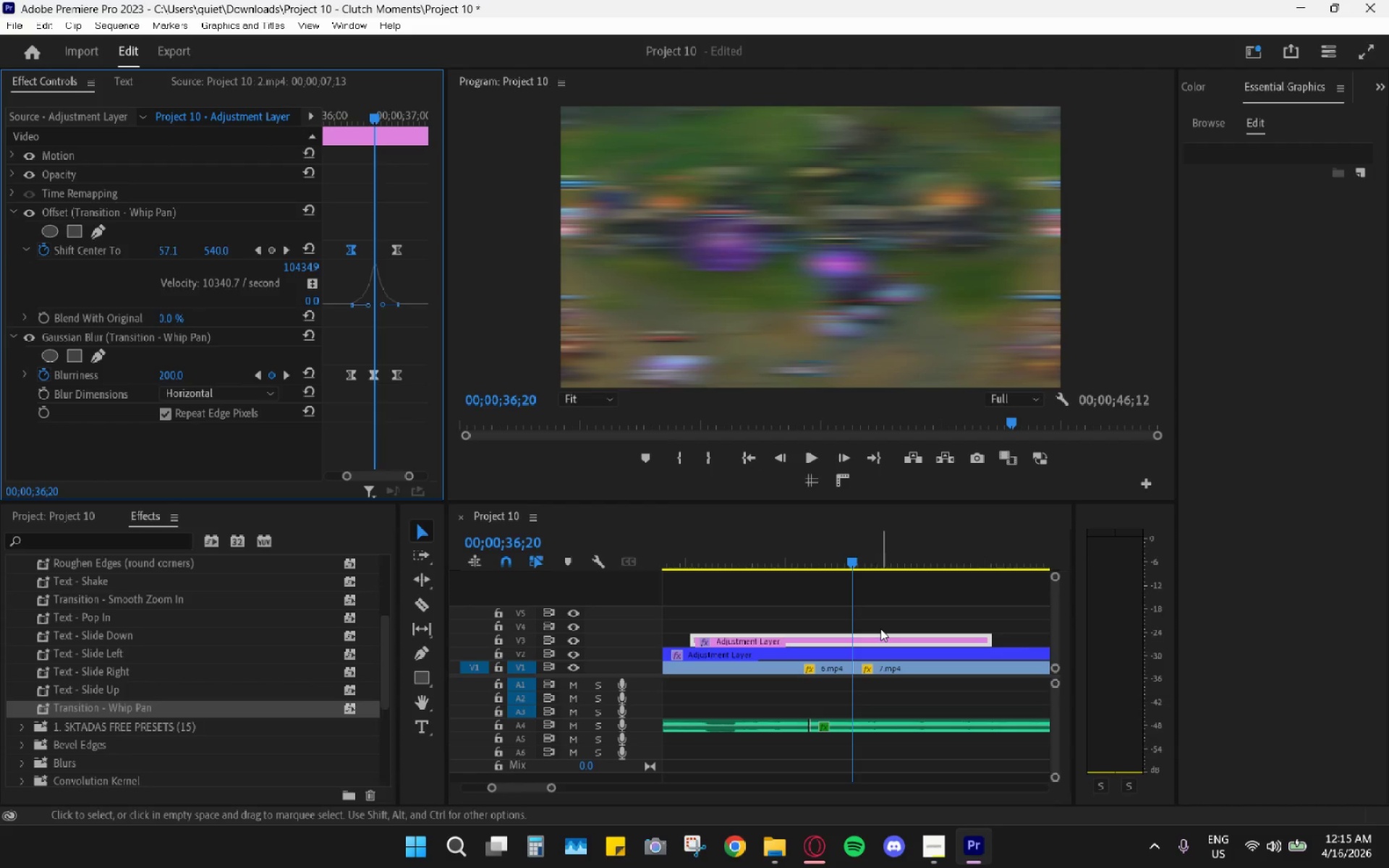 
key(ArrowLeft)
 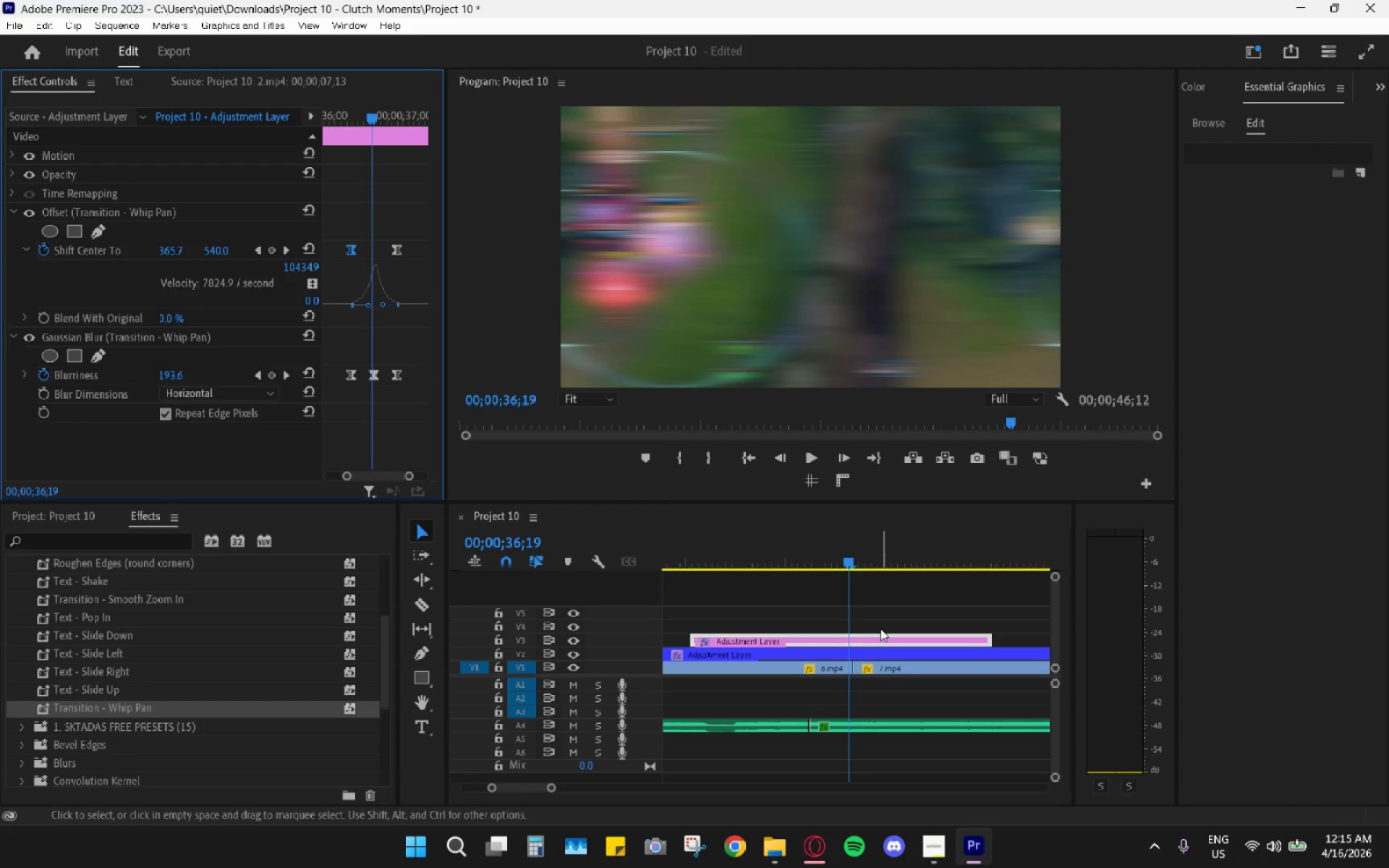 
key(ArrowLeft)
 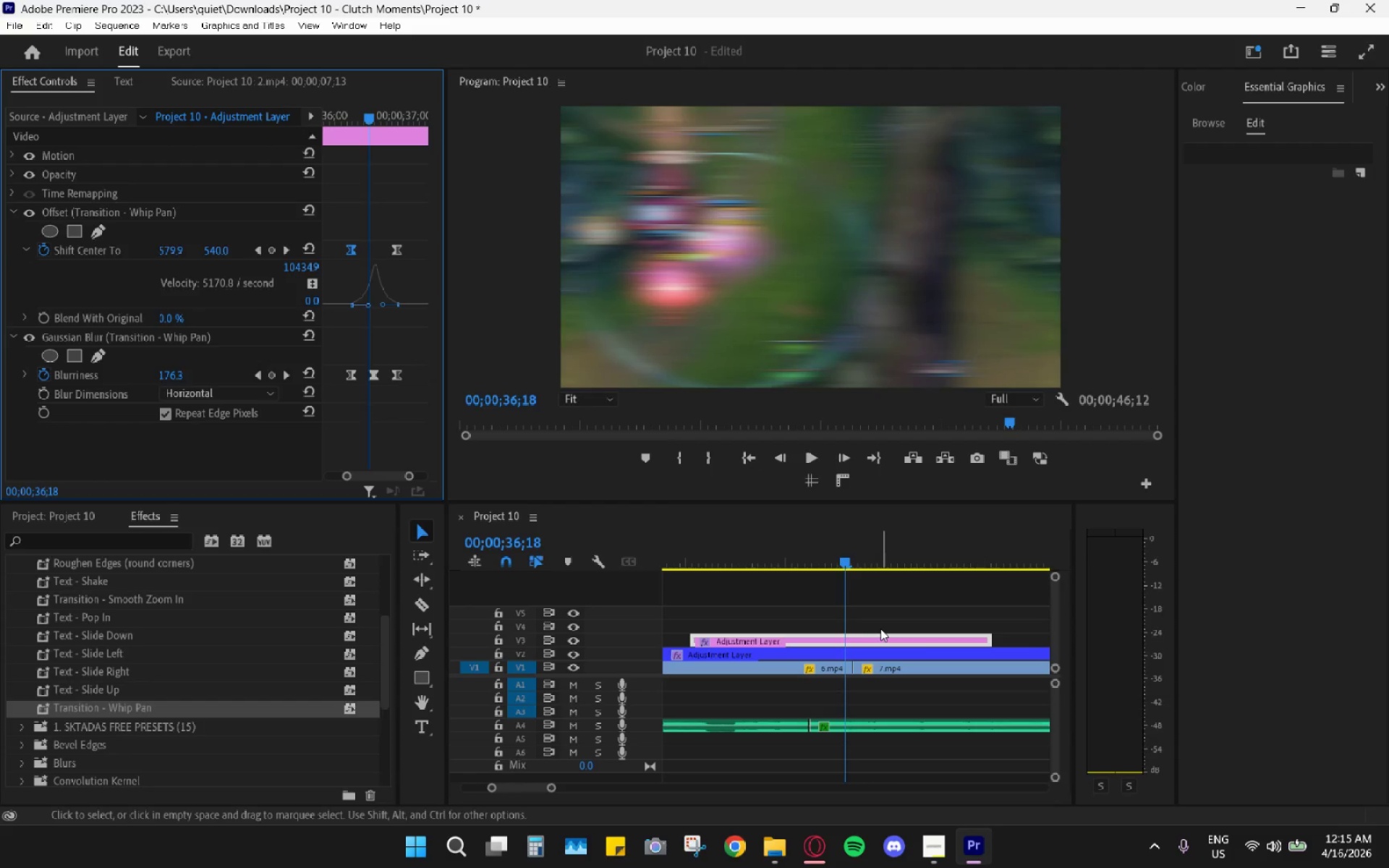 
key(ArrowLeft)
 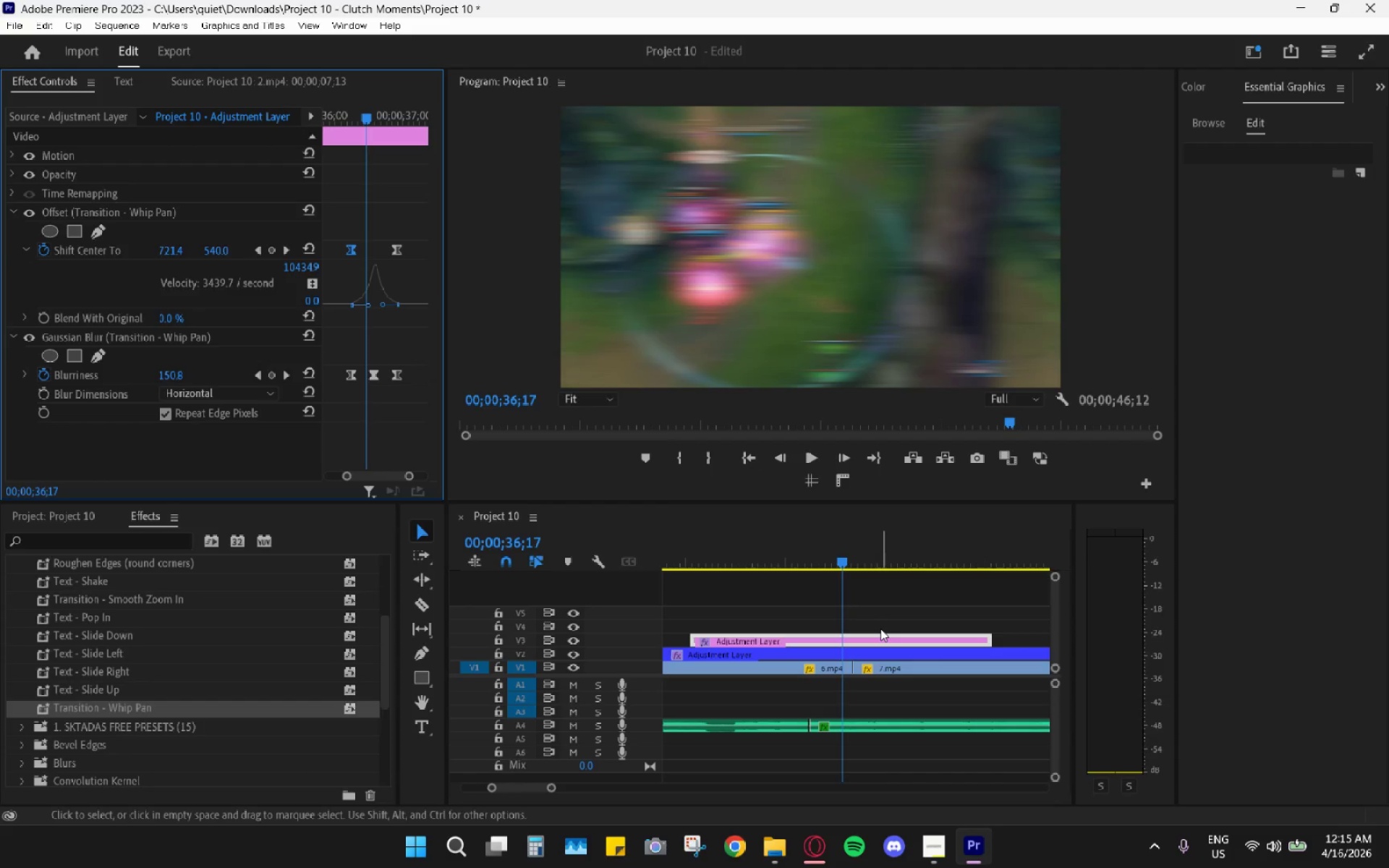 
key(ArrowLeft)
 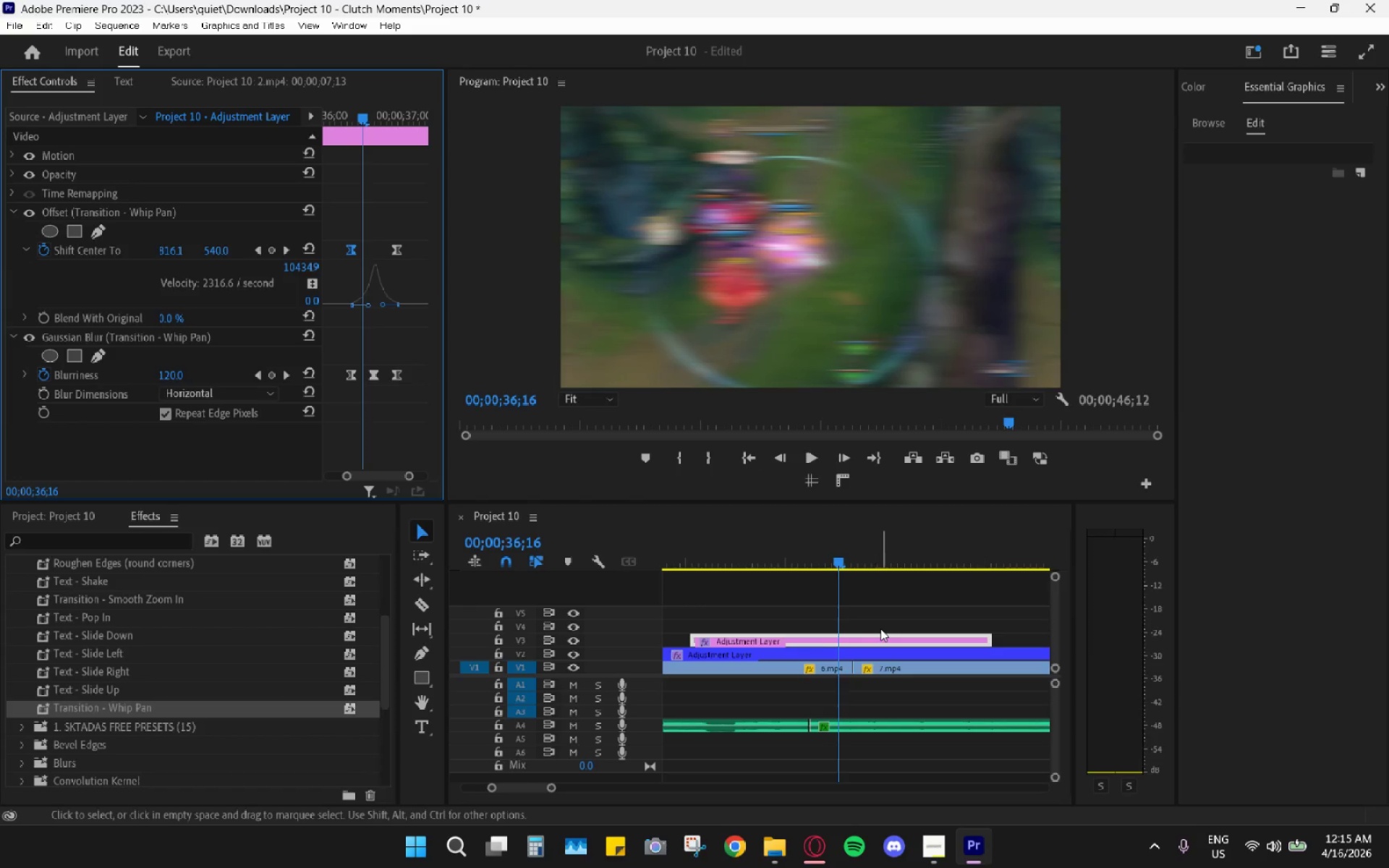 
key(ArrowLeft)
 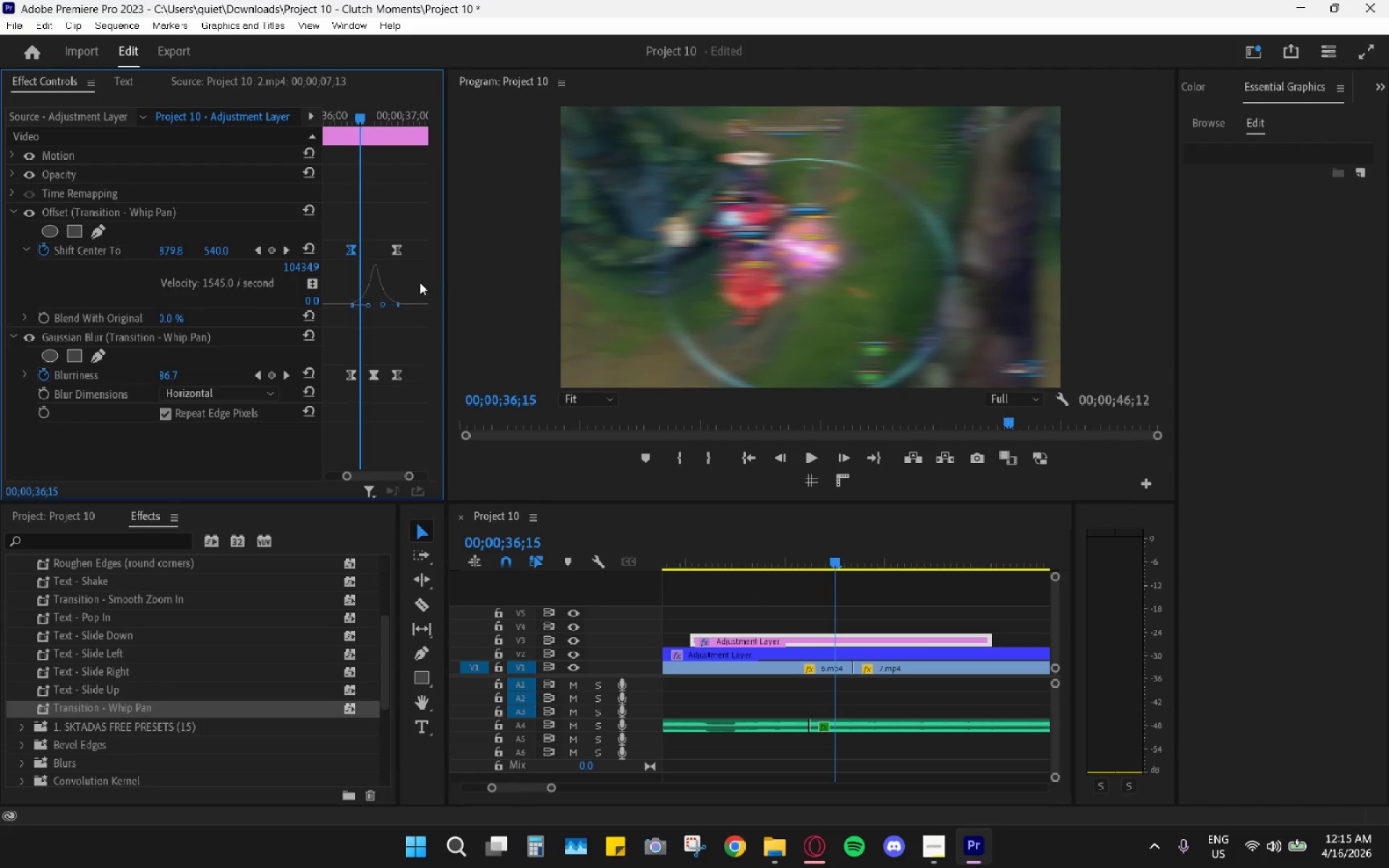 
left_click_drag(start_coordinate=[353, 254], to_coordinate=[360, 255])
 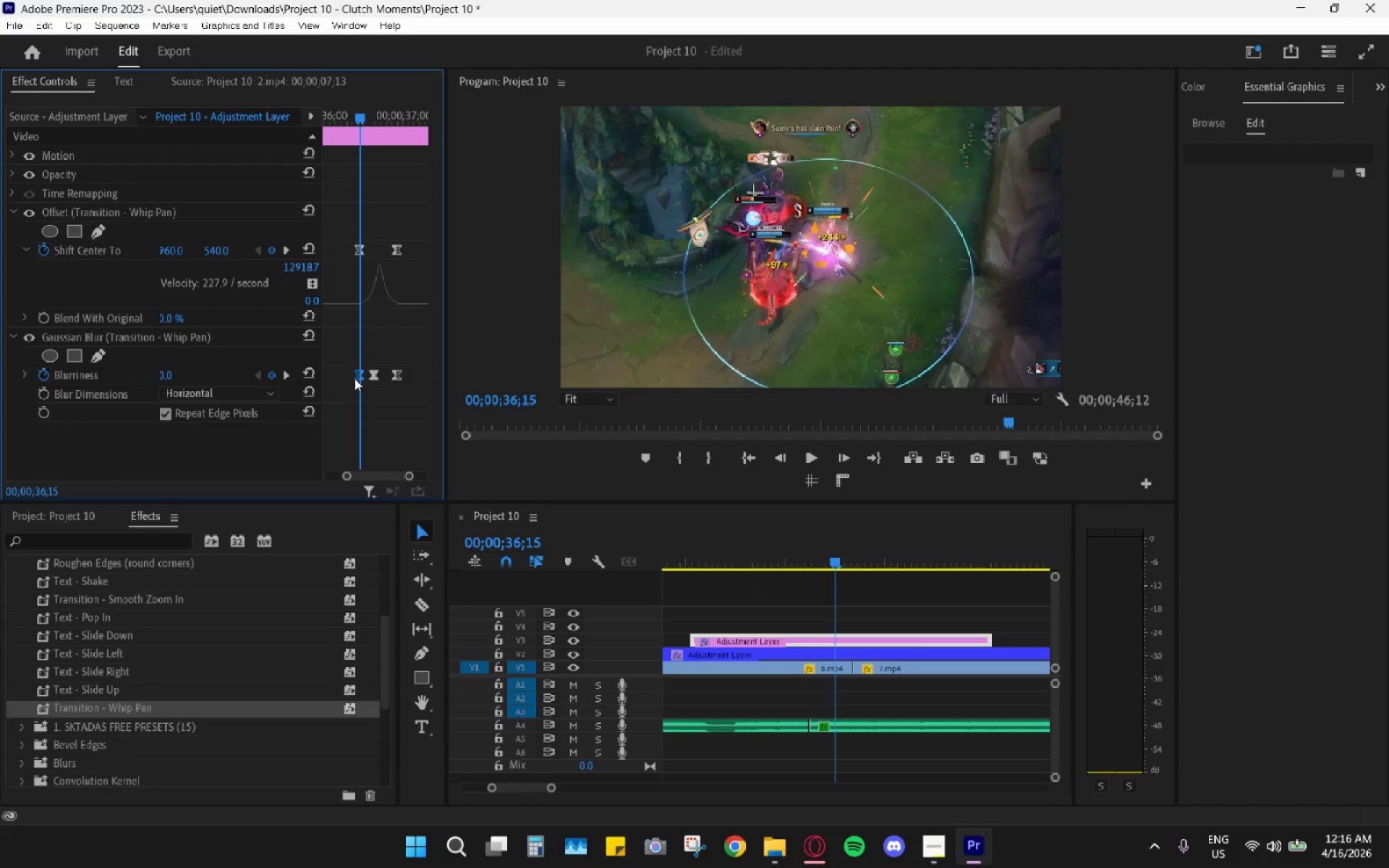 
key(Numpad0)
 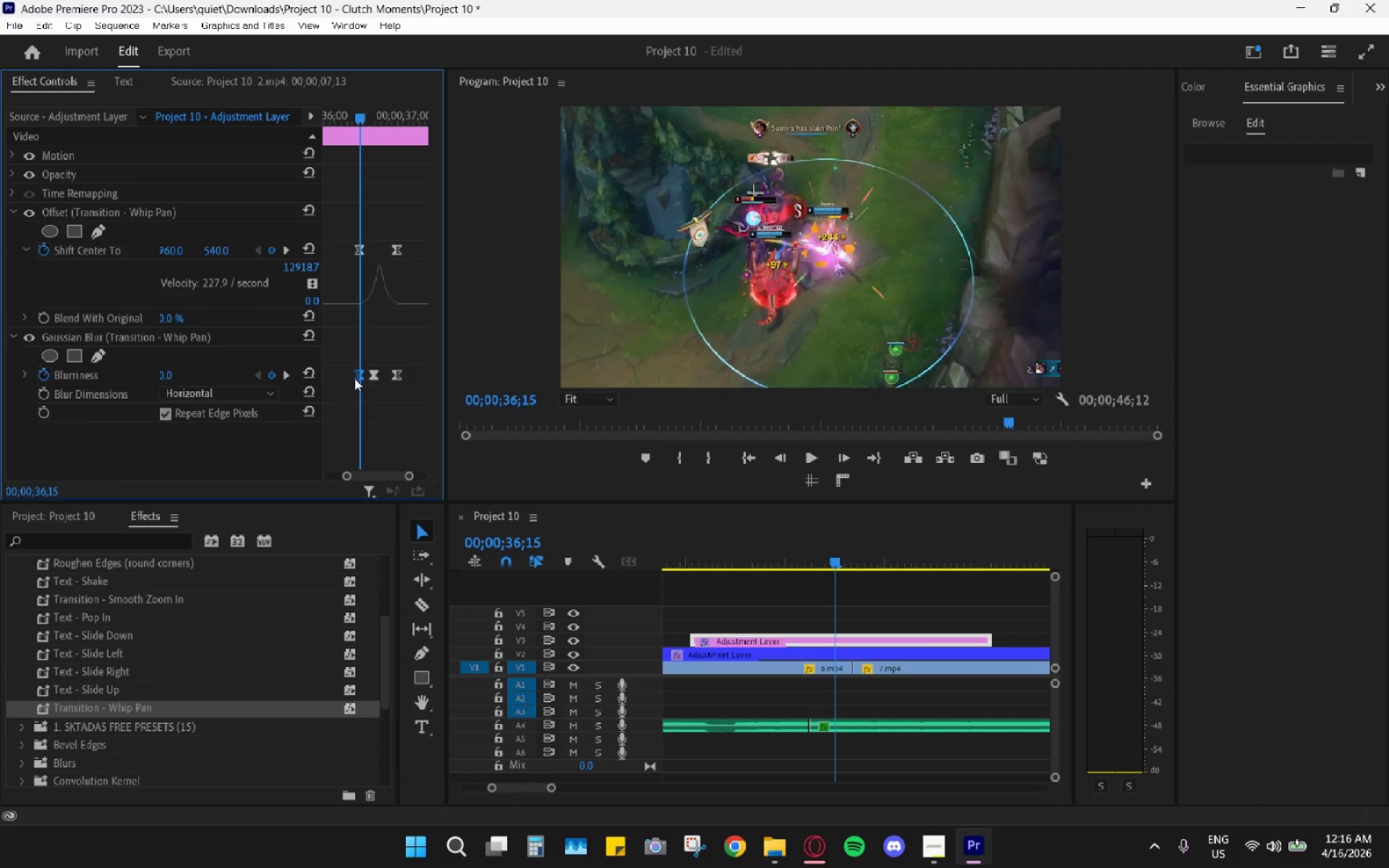 
key(ArrowRight)
 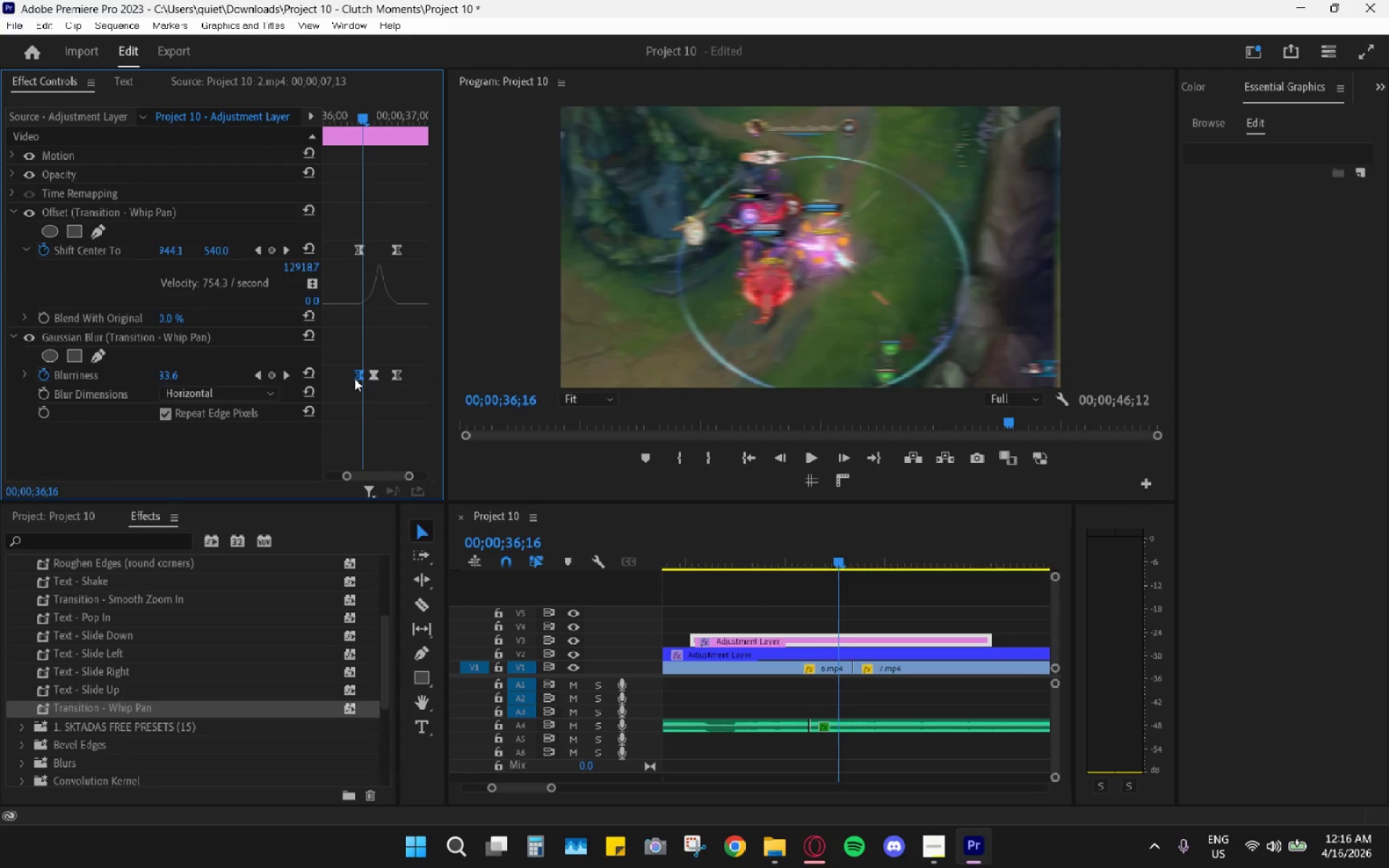 
key(ArrowRight)
 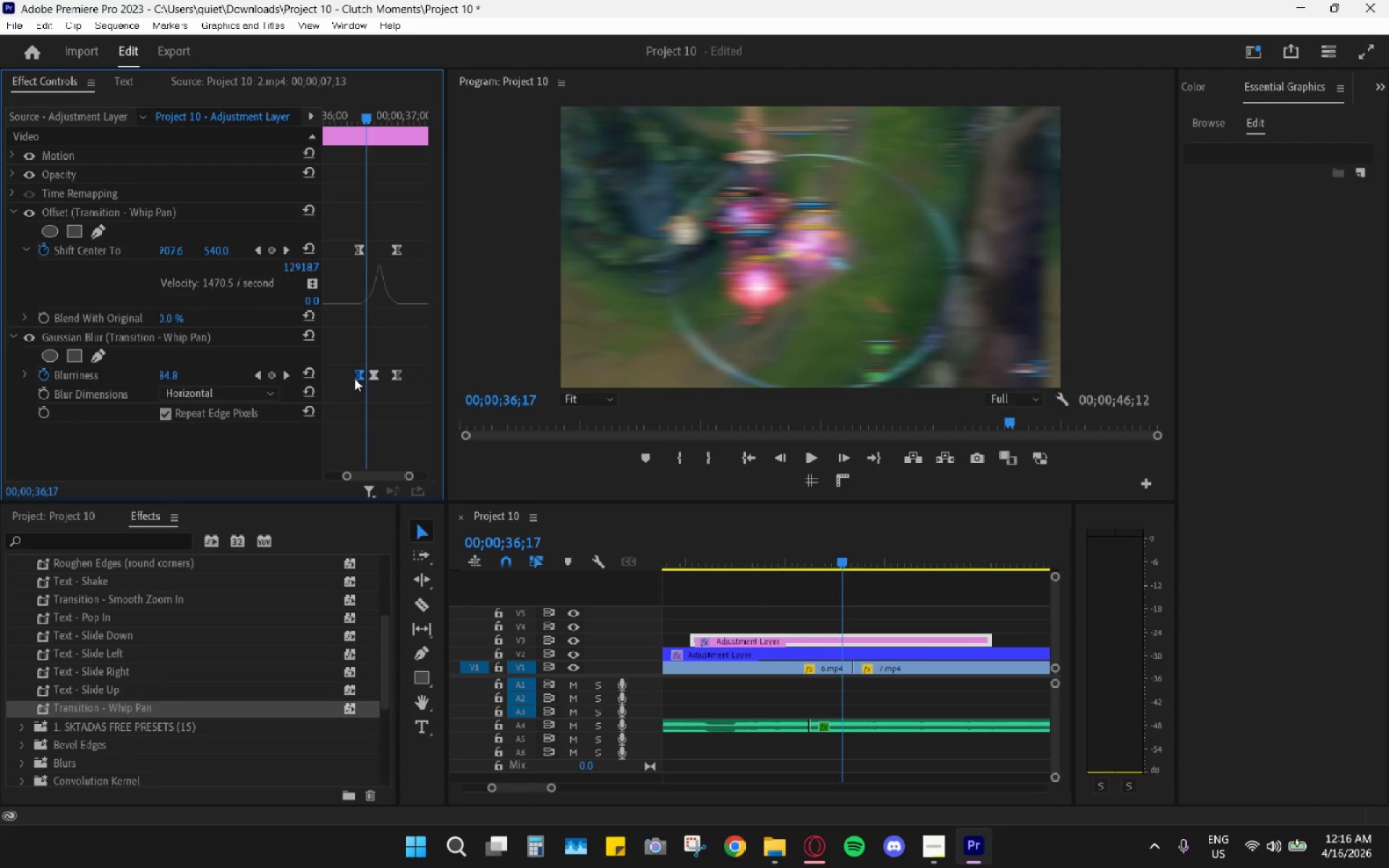 
key(ArrowRight)
 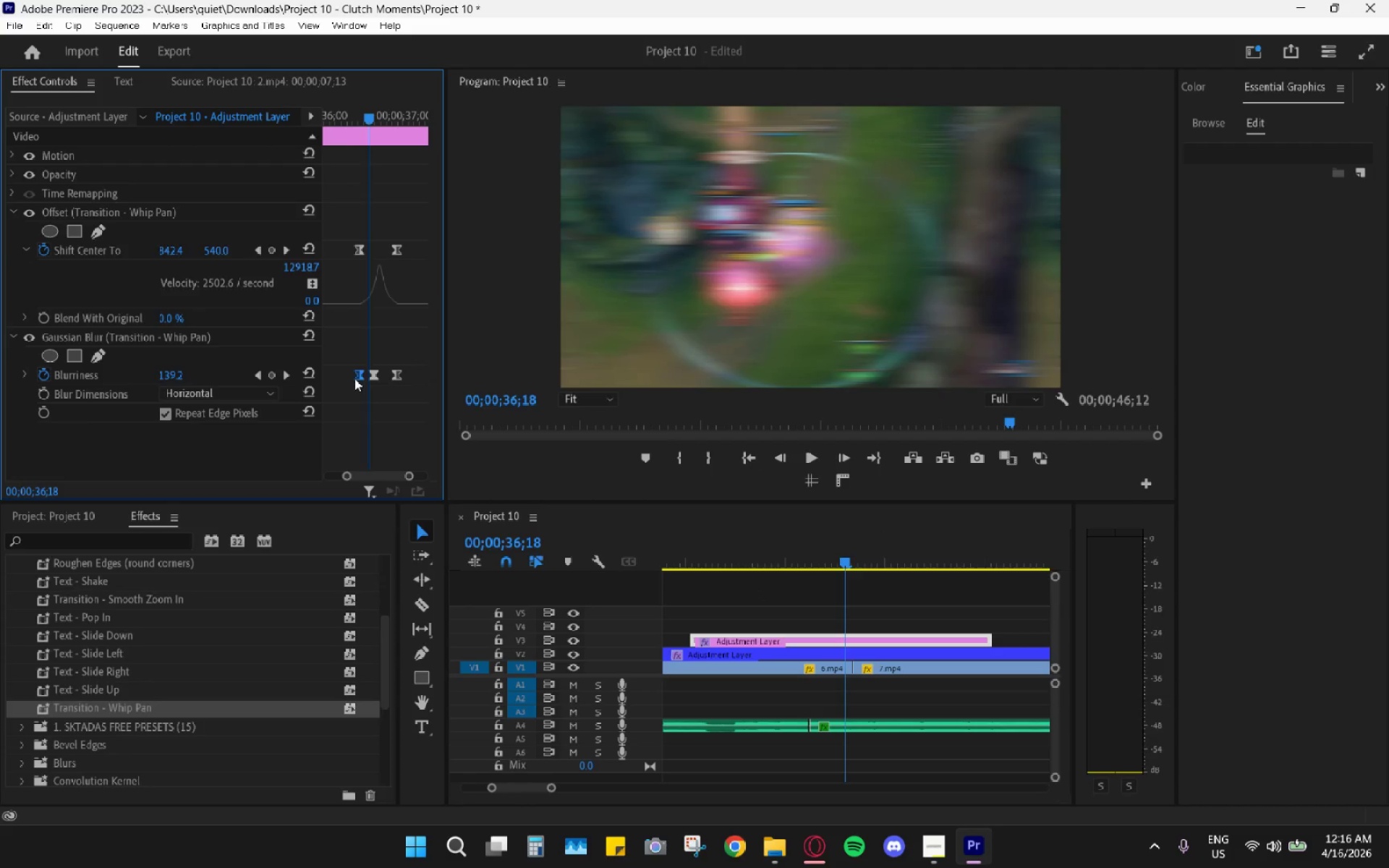 
key(ArrowRight)
 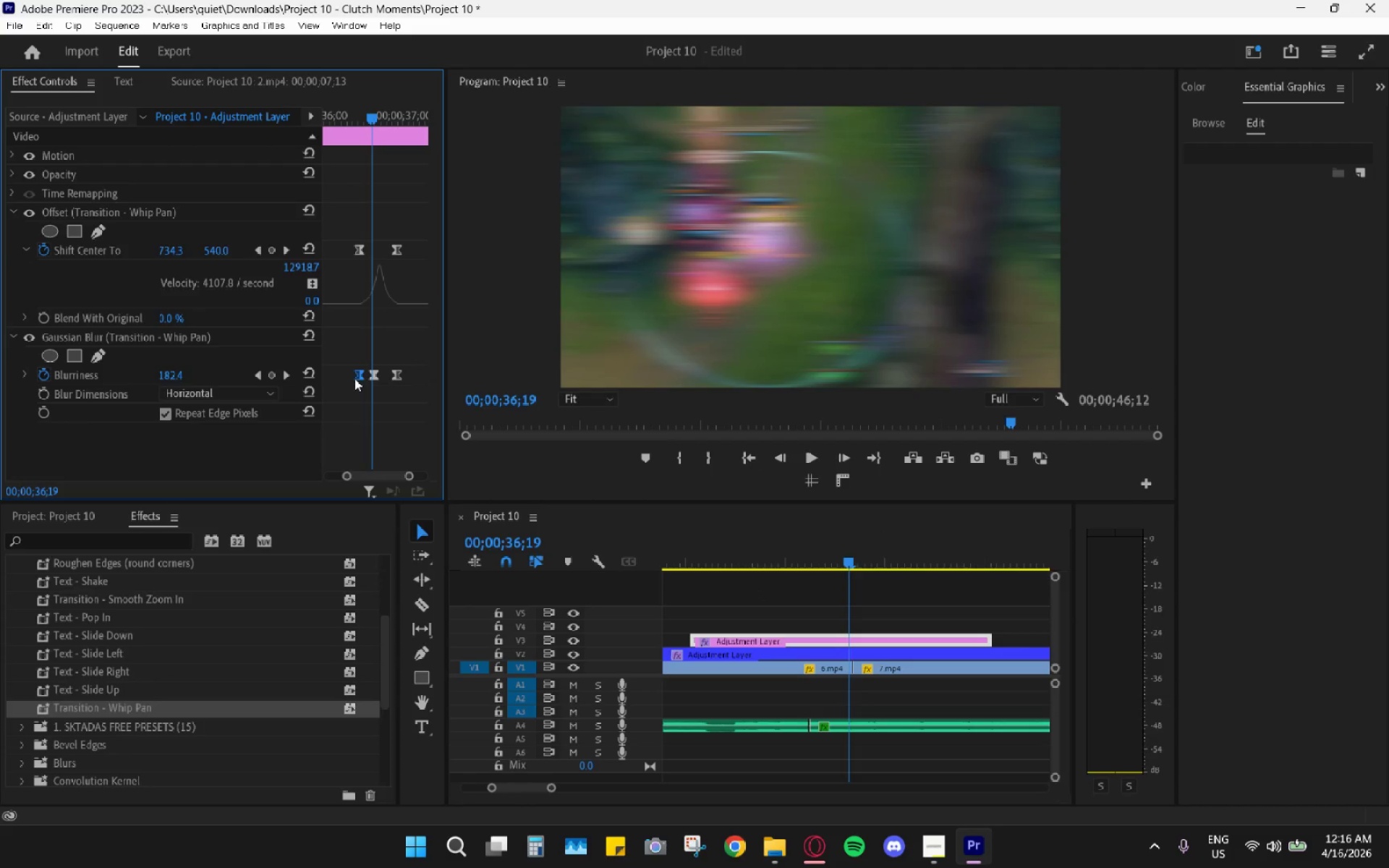 
key(ArrowRight)
 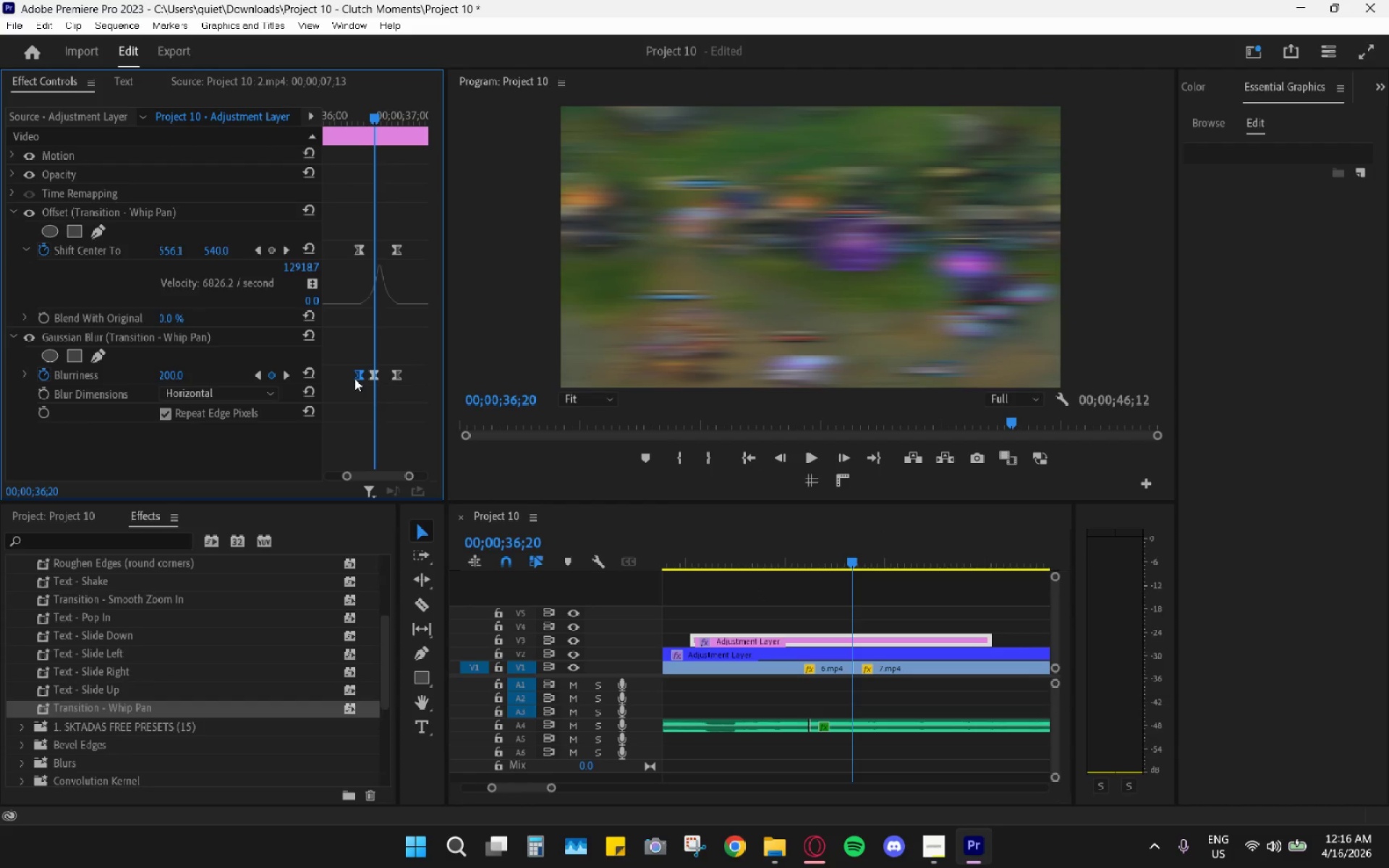 
key(ArrowRight)
 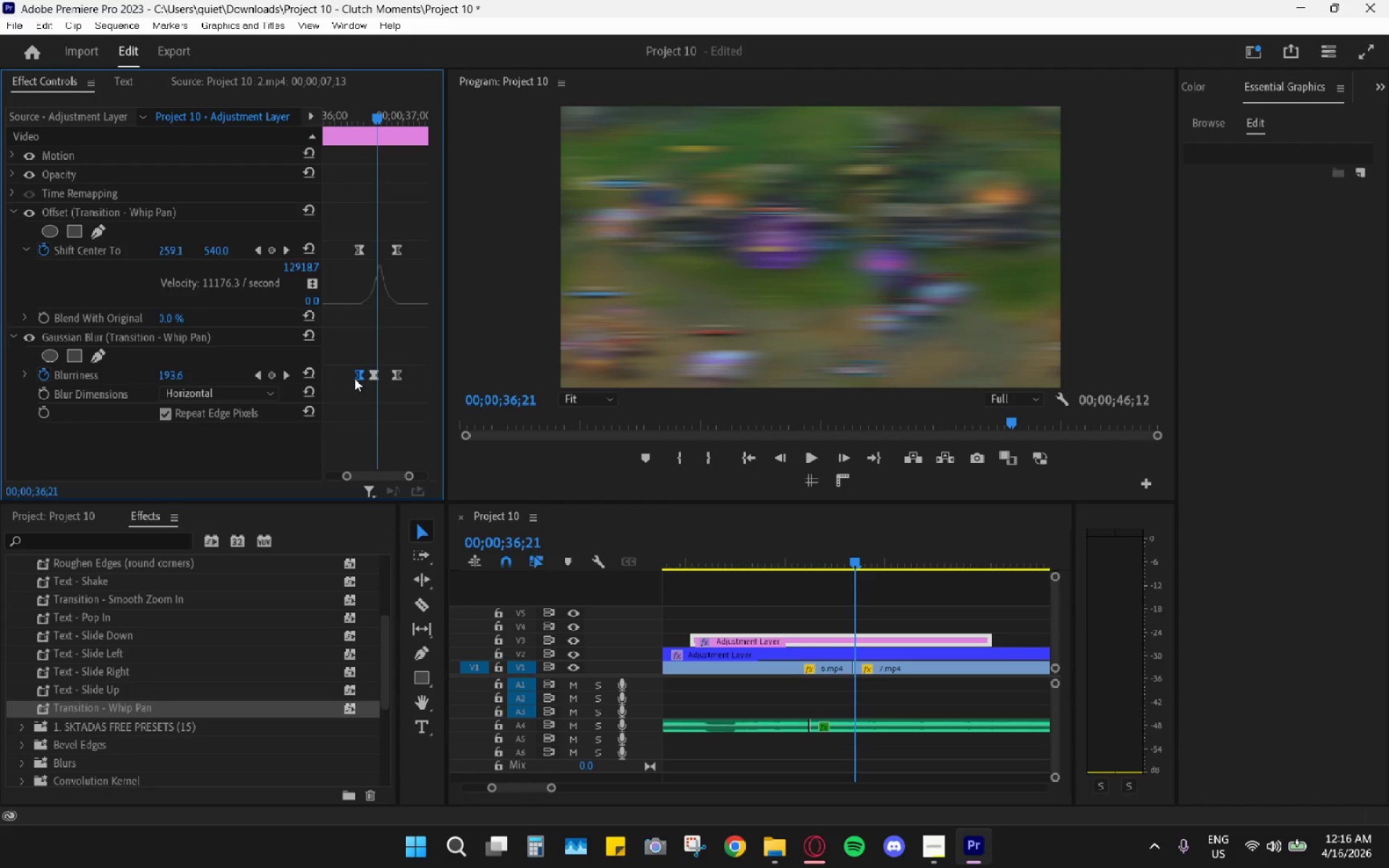 
key(ArrowRight)
 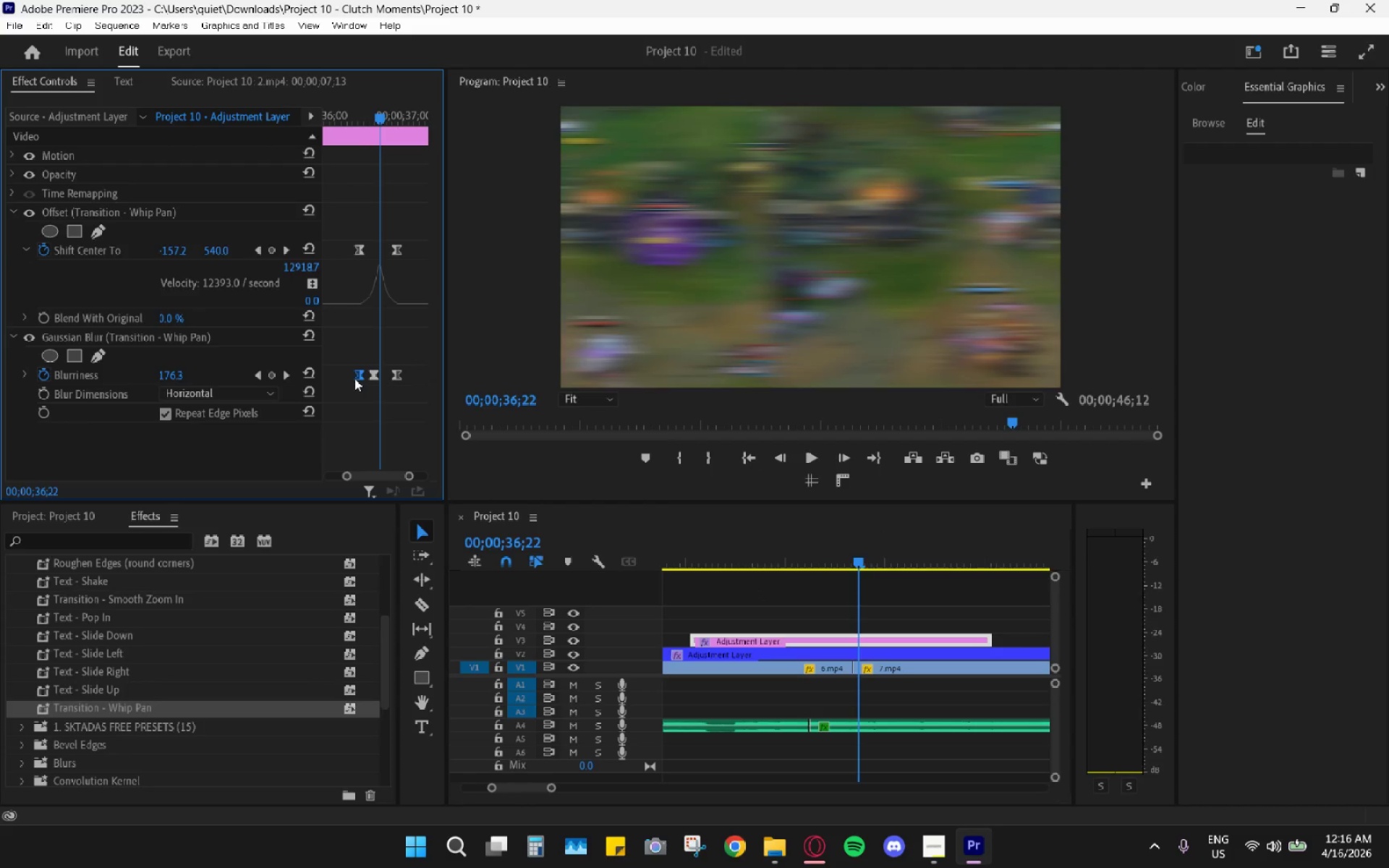 
key(ArrowRight)
 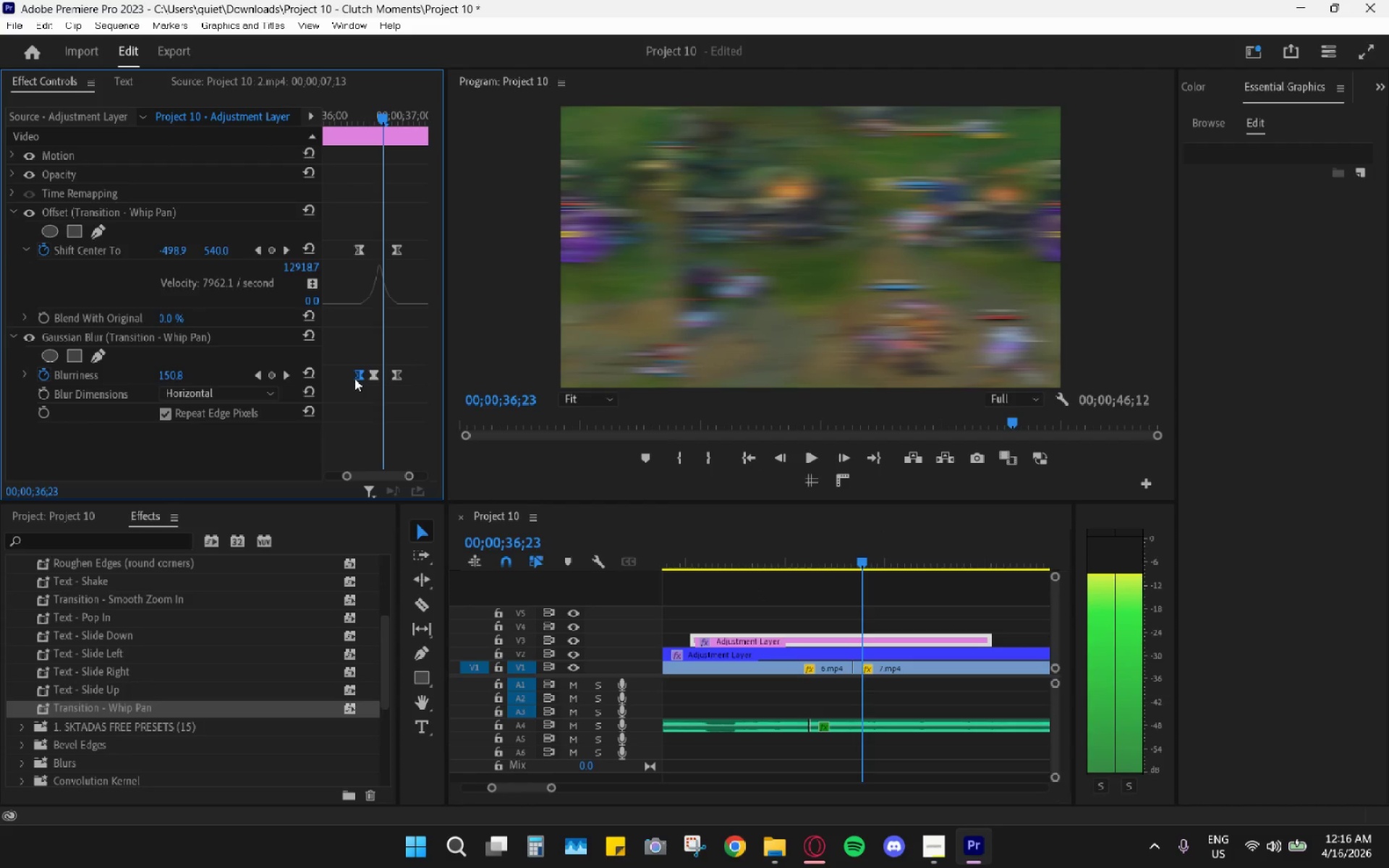 
key(ArrowRight)
 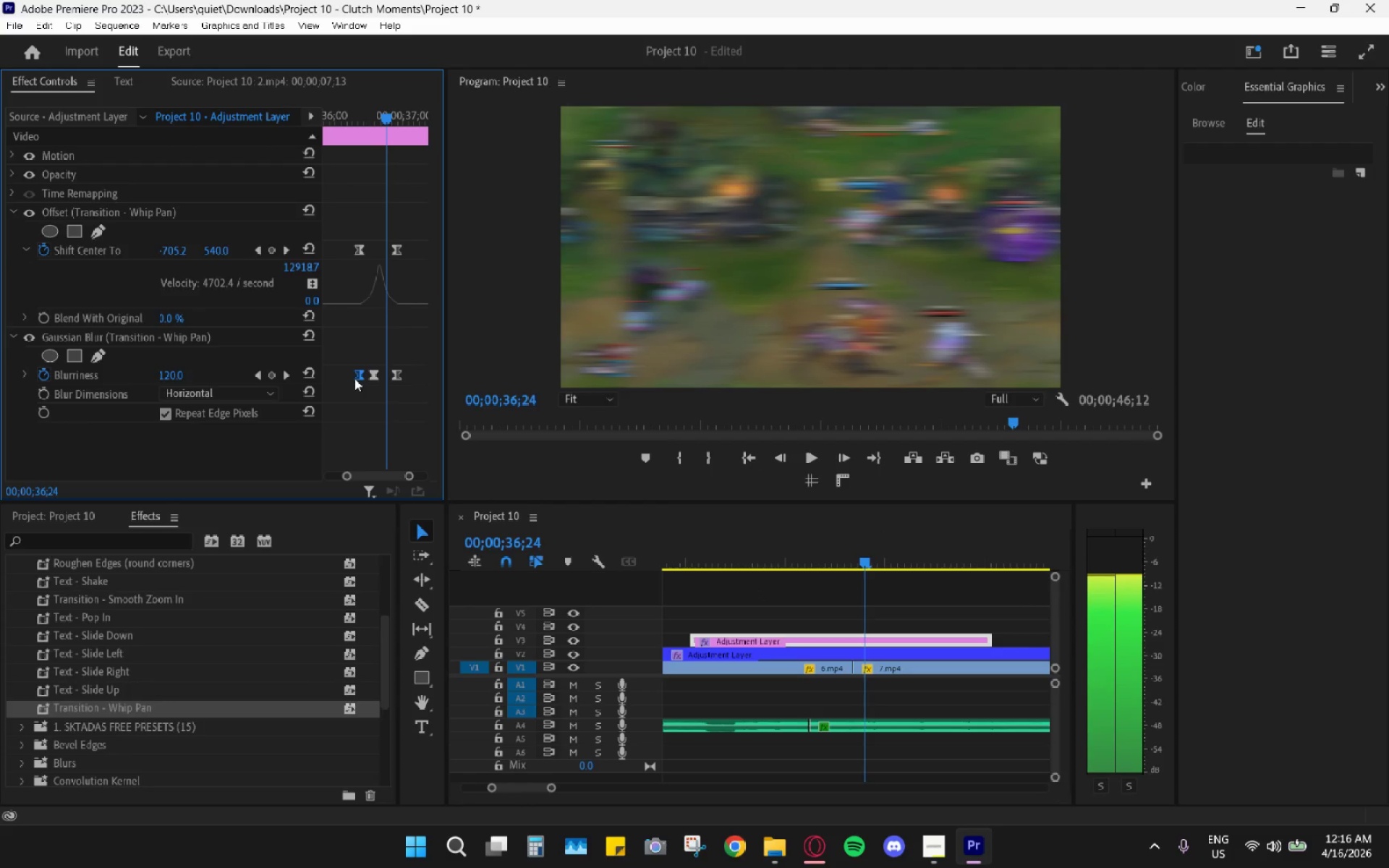 
key(ArrowRight)
 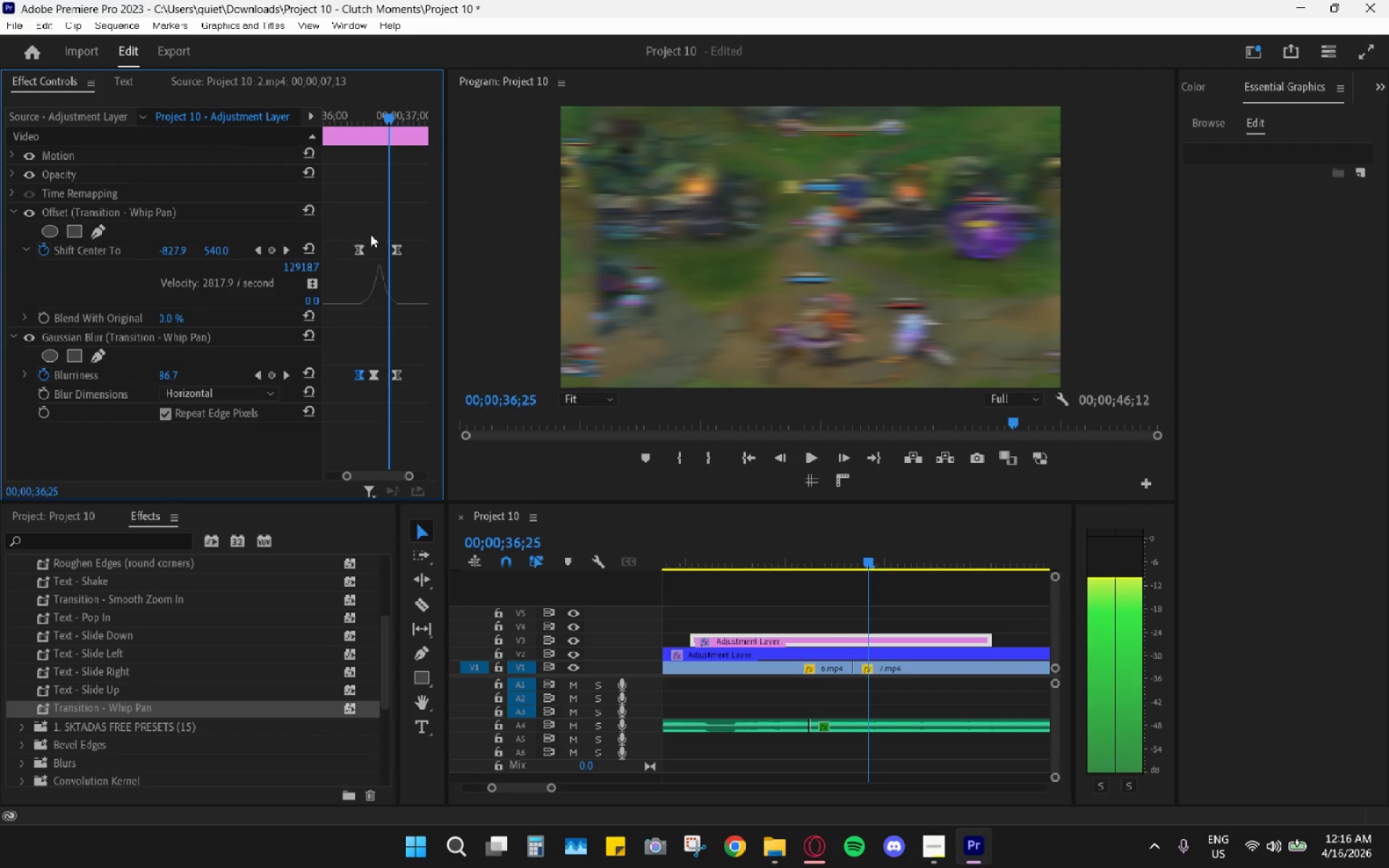 
left_click_drag(start_coordinate=[399, 248], to_coordinate=[388, 248])
 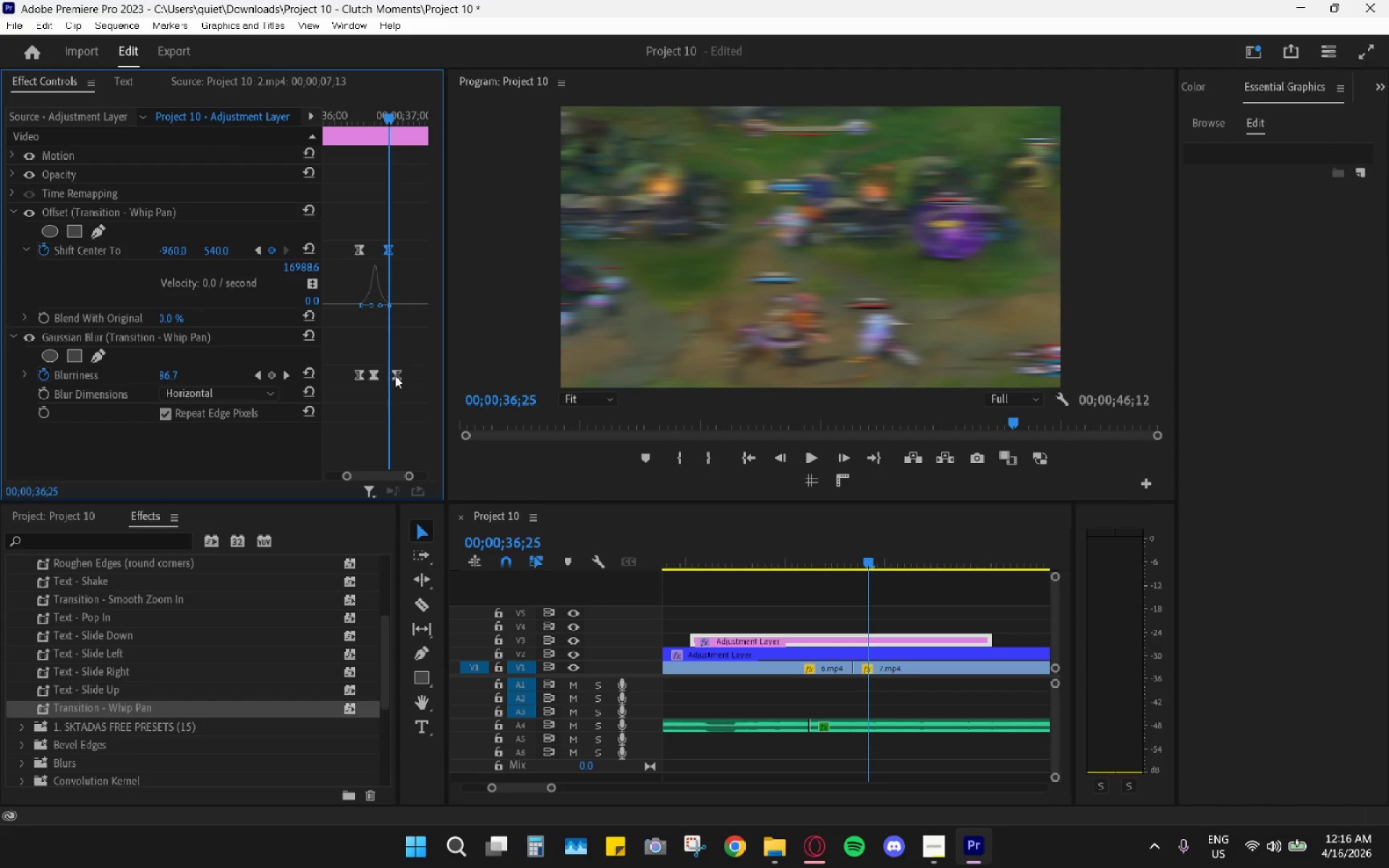 
left_click_drag(start_coordinate=[395, 375], to_coordinate=[387, 373])
 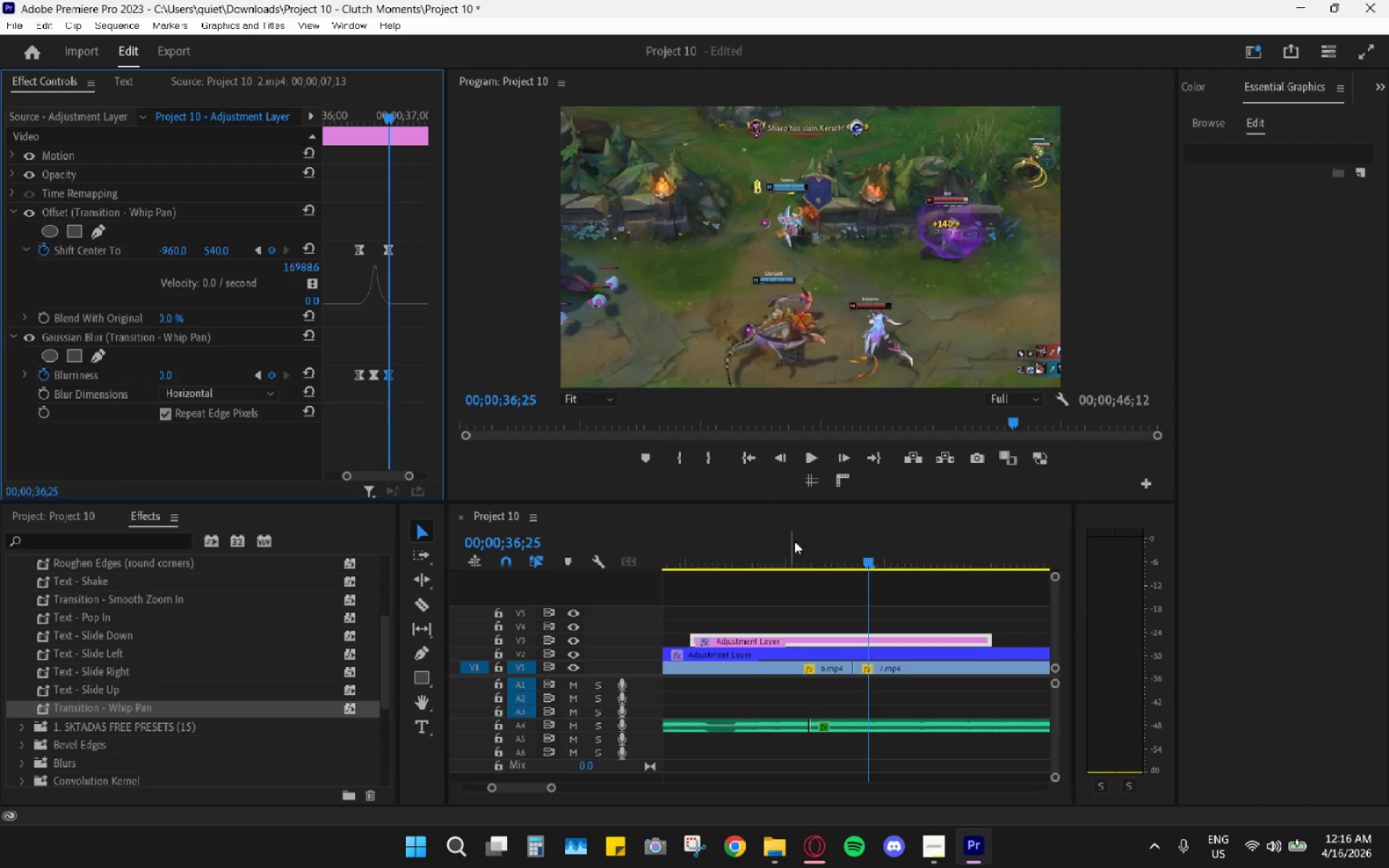 
scroll: coordinate [863, 576], scroll_direction: down, amount: 15.0
 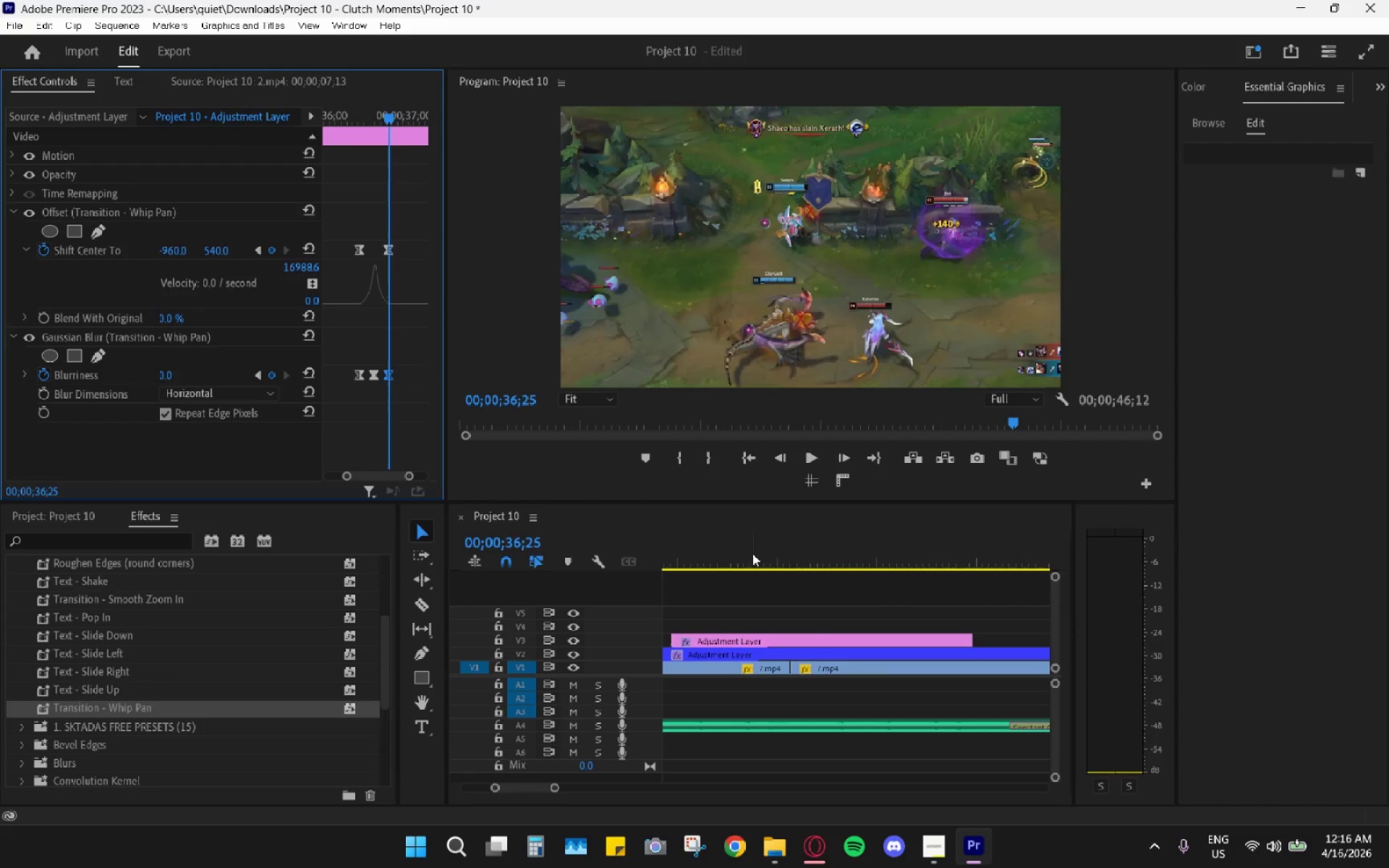 
left_click_drag(start_coordinate=[768, 558], to_coordinate=[793, 571])
 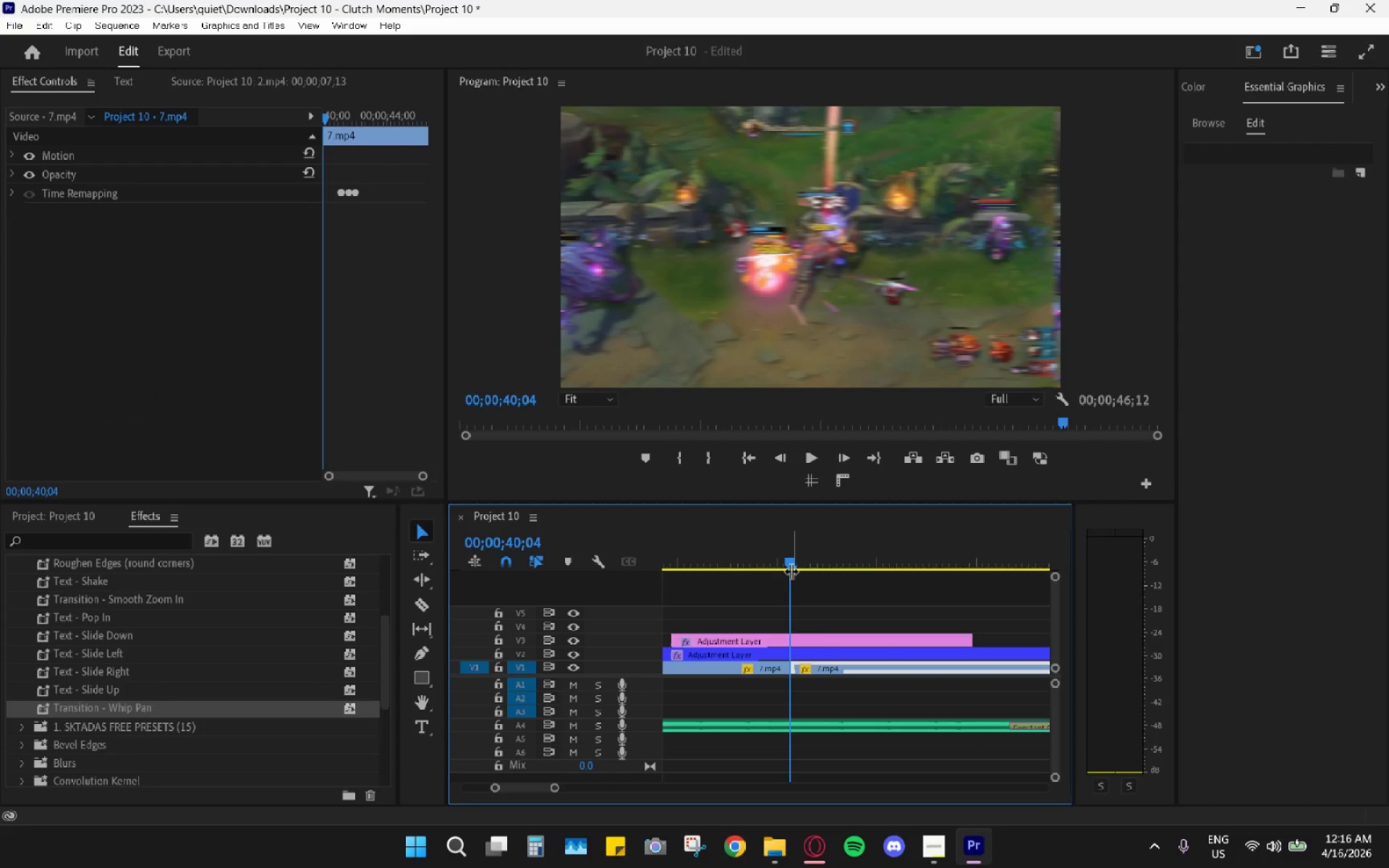 
scroll: coordinate [810, 612], scroll_direction: up, amount: 4.0
 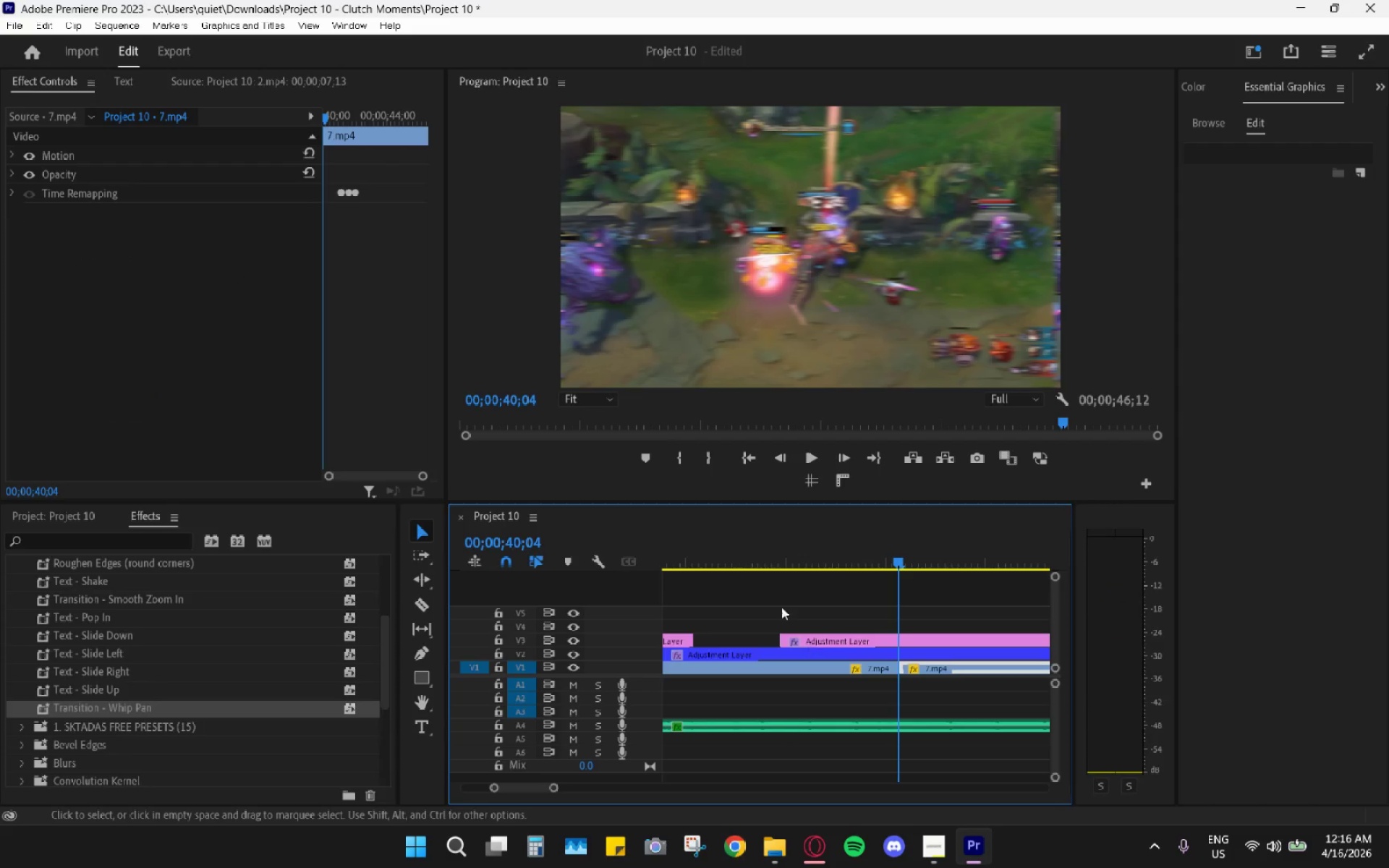 
left_click_drag(start_coordinate=[768, 571], to_coordinate=[767, 565])
 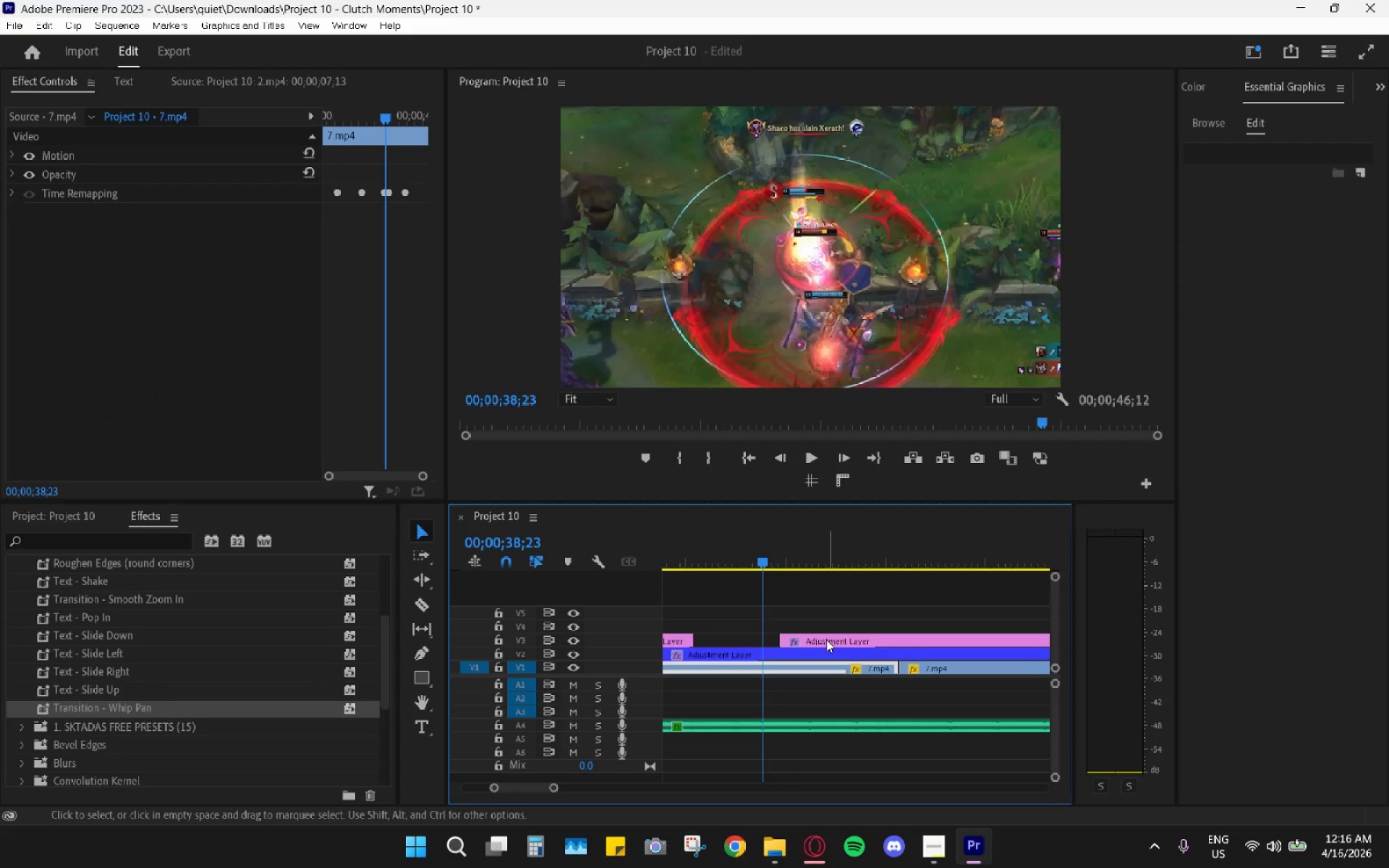 
left_click_drag(start_coordinate=[823, 637], to_coordinate=[812, 635])
 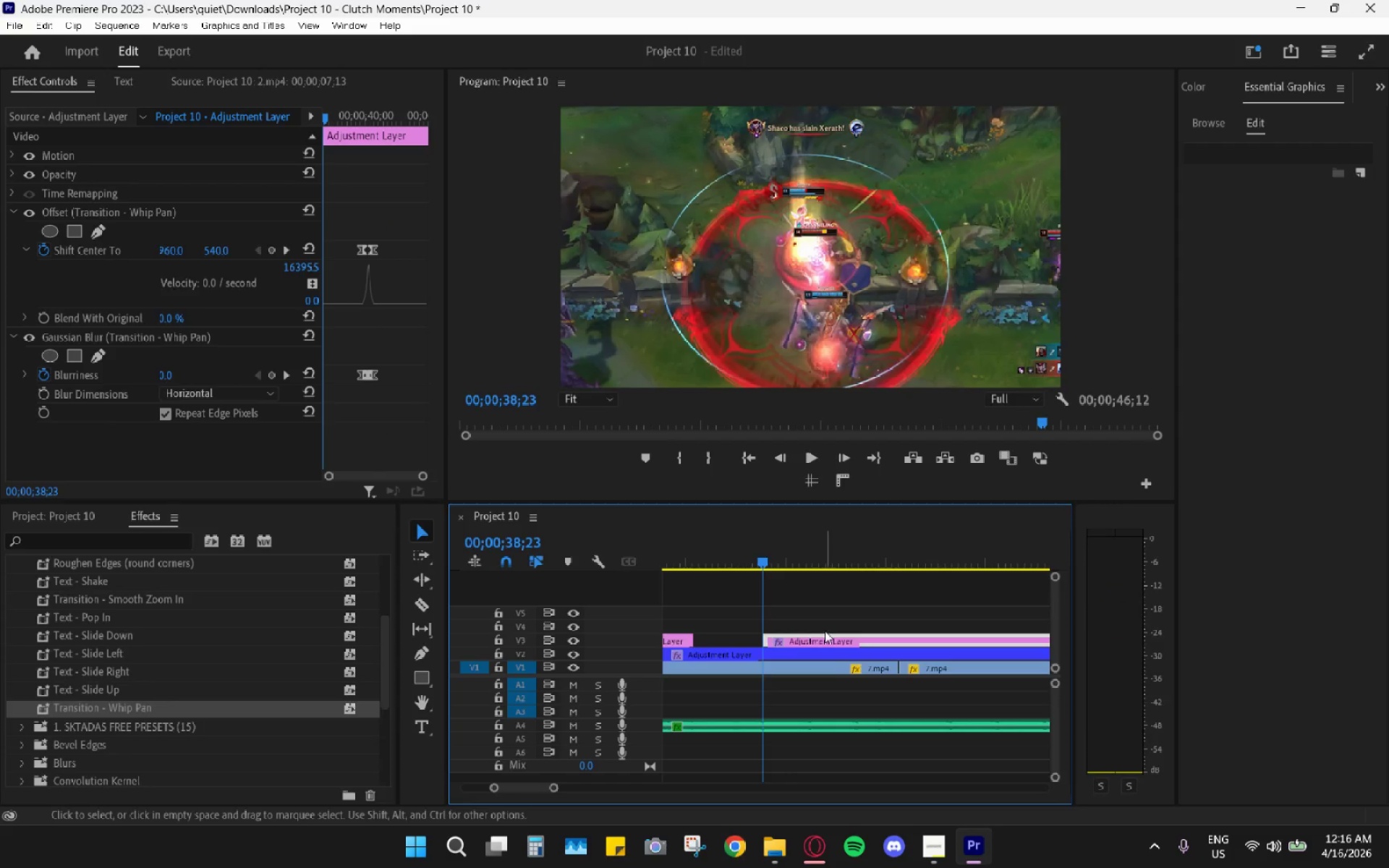 
scroll: coordinate [825, 630], scroll_direction: down, amount: 2.0
 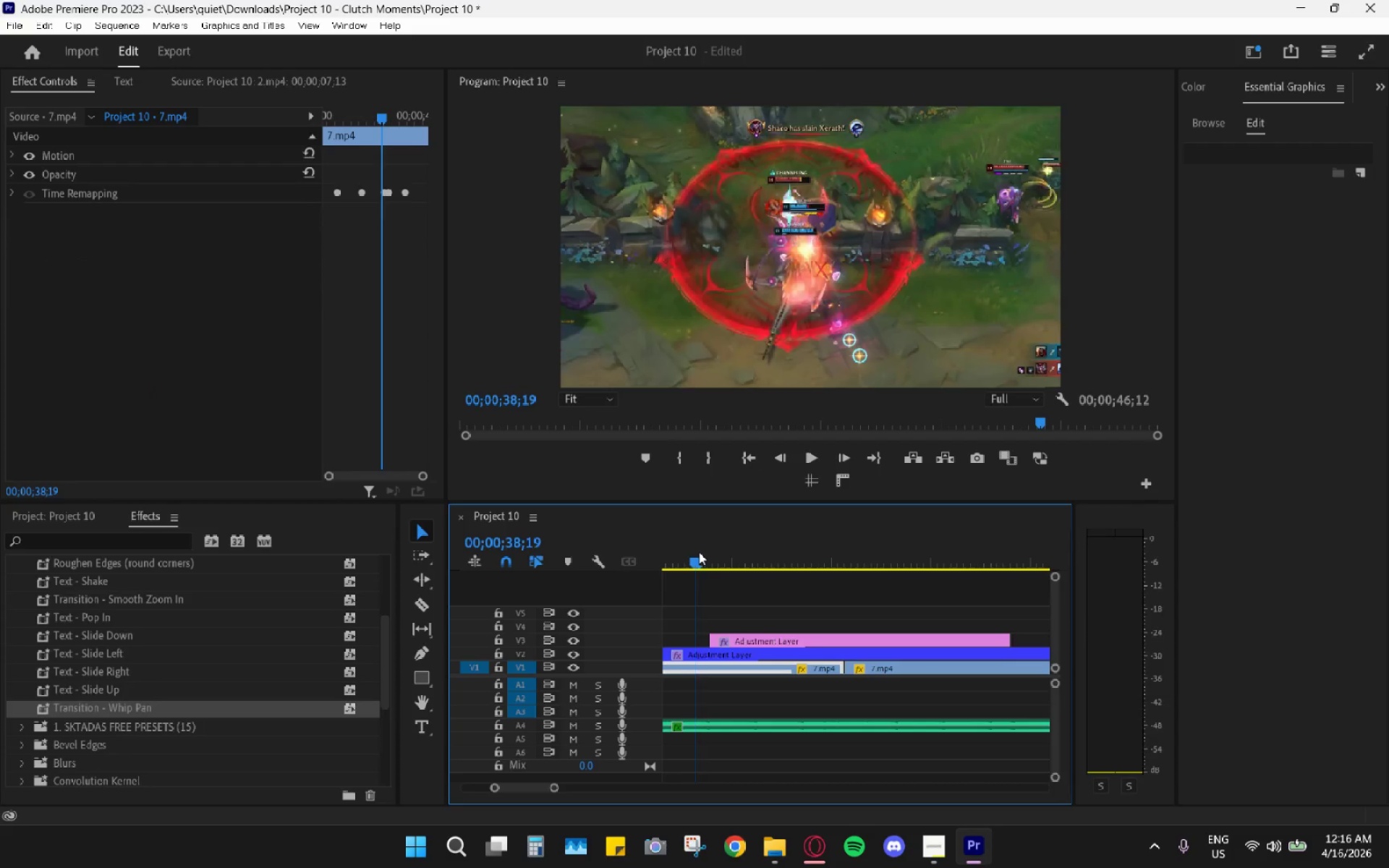 
left_click_drag(start_coordinate=[748, 634], to_coordinate=[740, 643])
 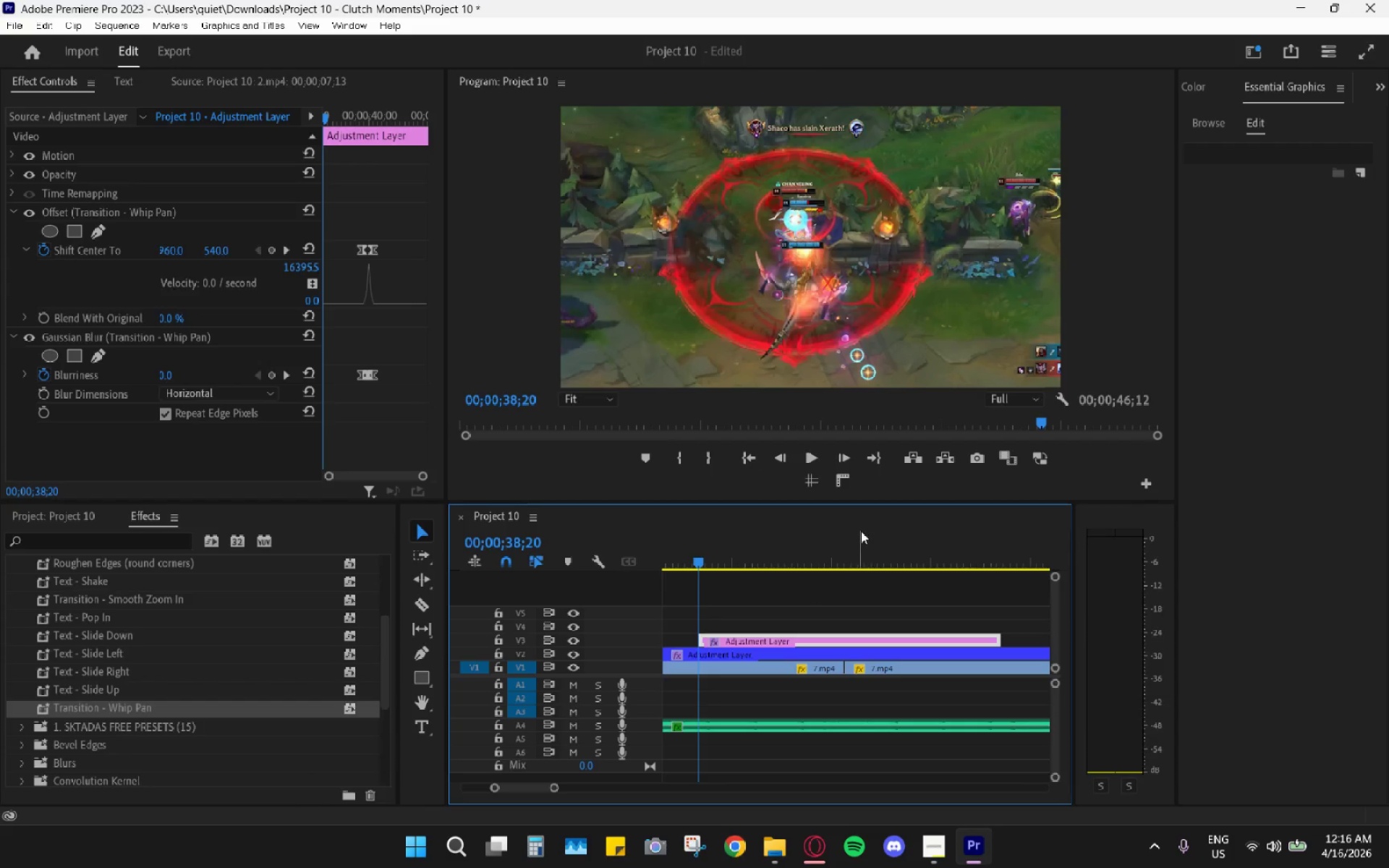 
left_click_drag(start_coordinate=[859, 529], to_coordinate=[847, 539])
 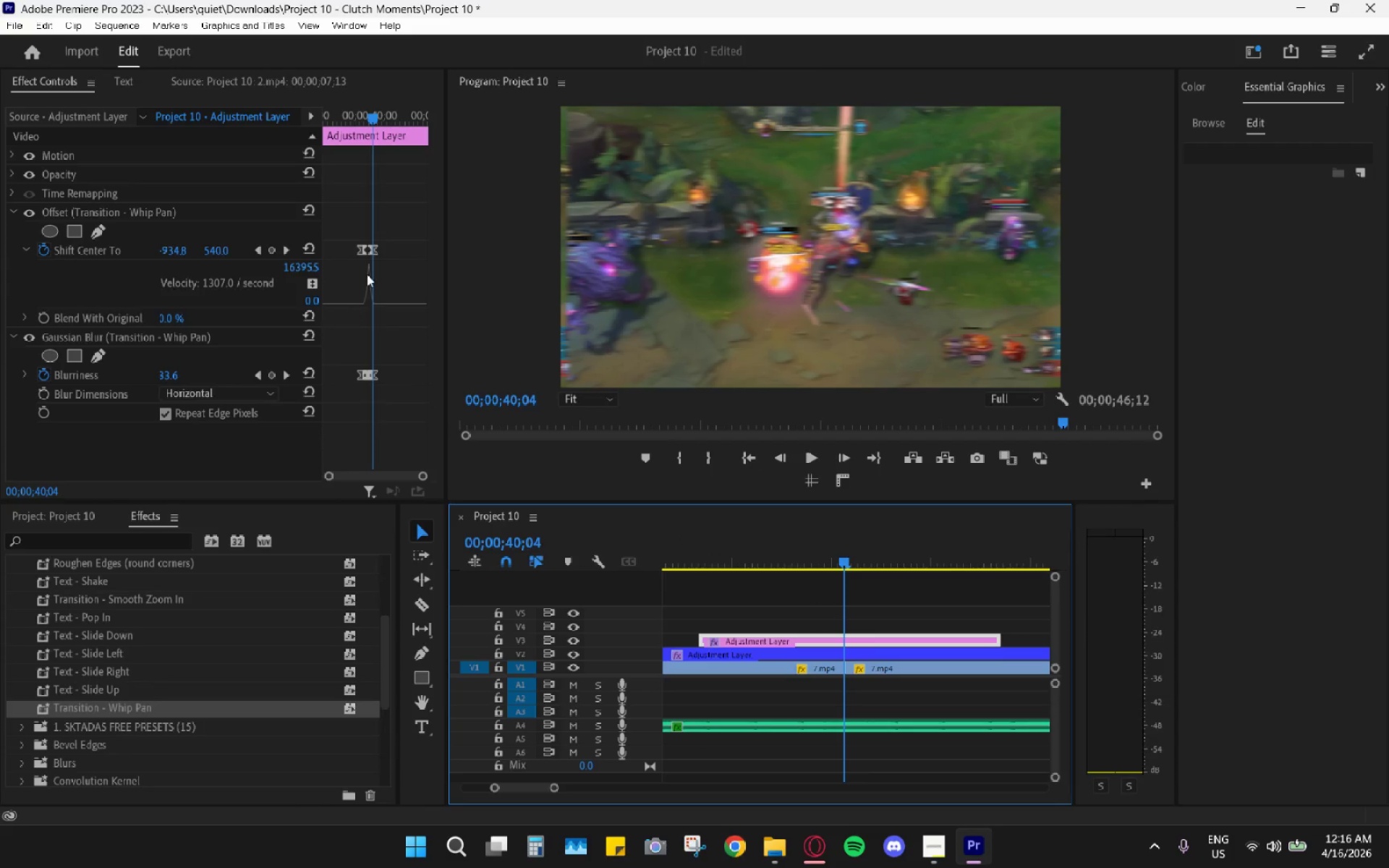 
left_click_drag(start_coordinate=[374, 245], to_coordinate=[383, 249])
 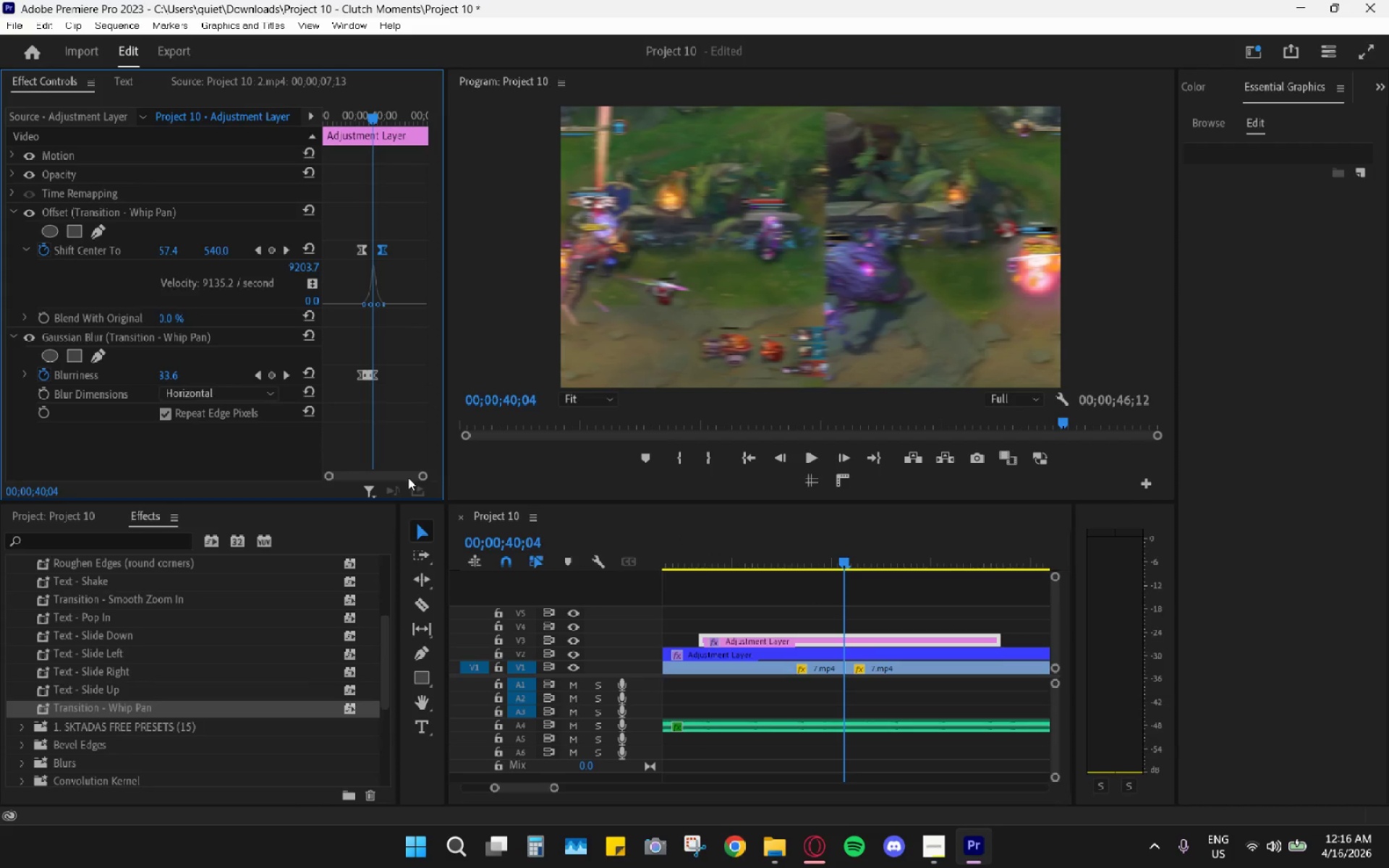 
left_click_drag(start_coordinate=[418, 478], to_coordinate=[402, 471])
 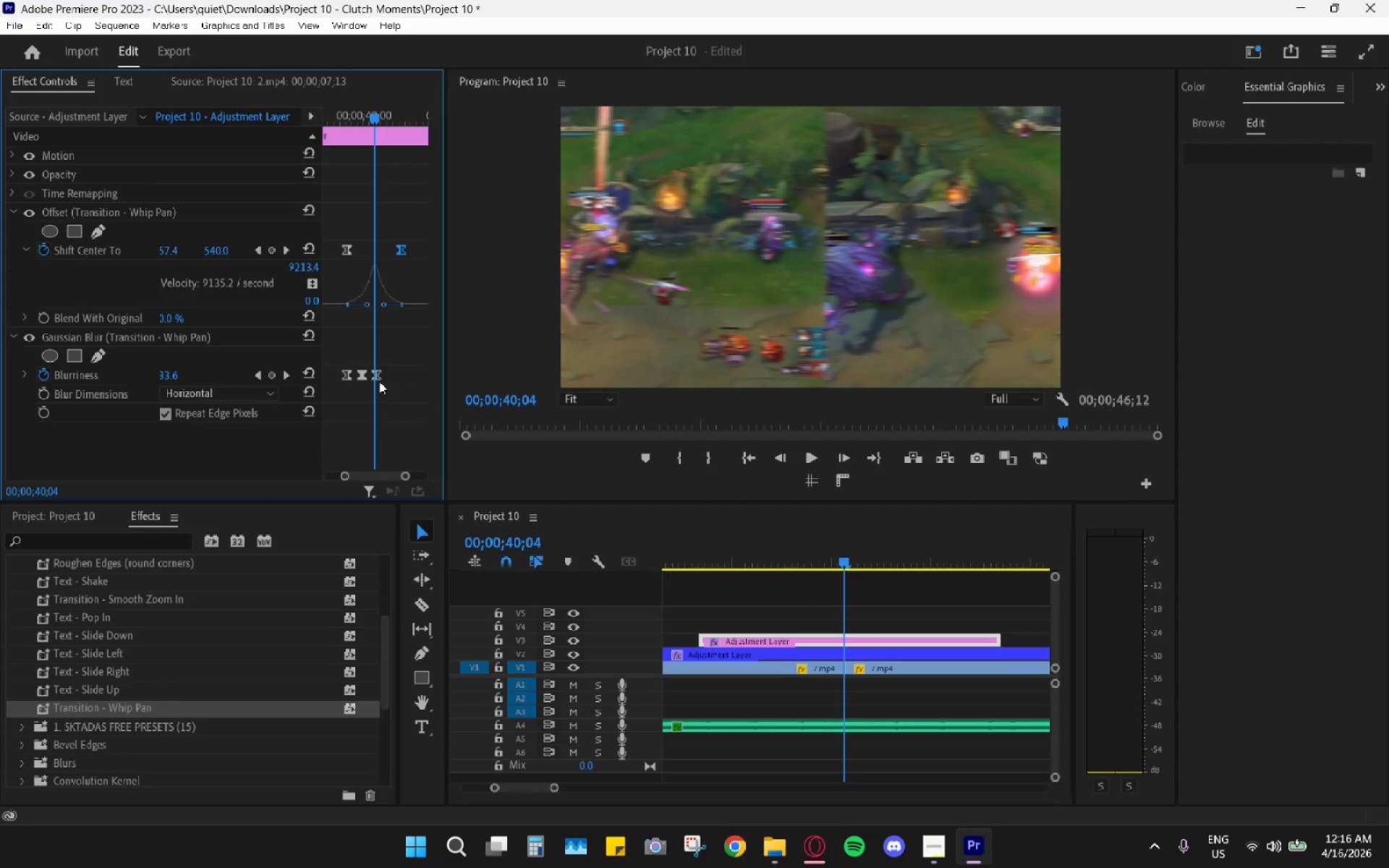 
left_click_drag(start_coordinate=[376, 371], to_coordinate=[401, 378])